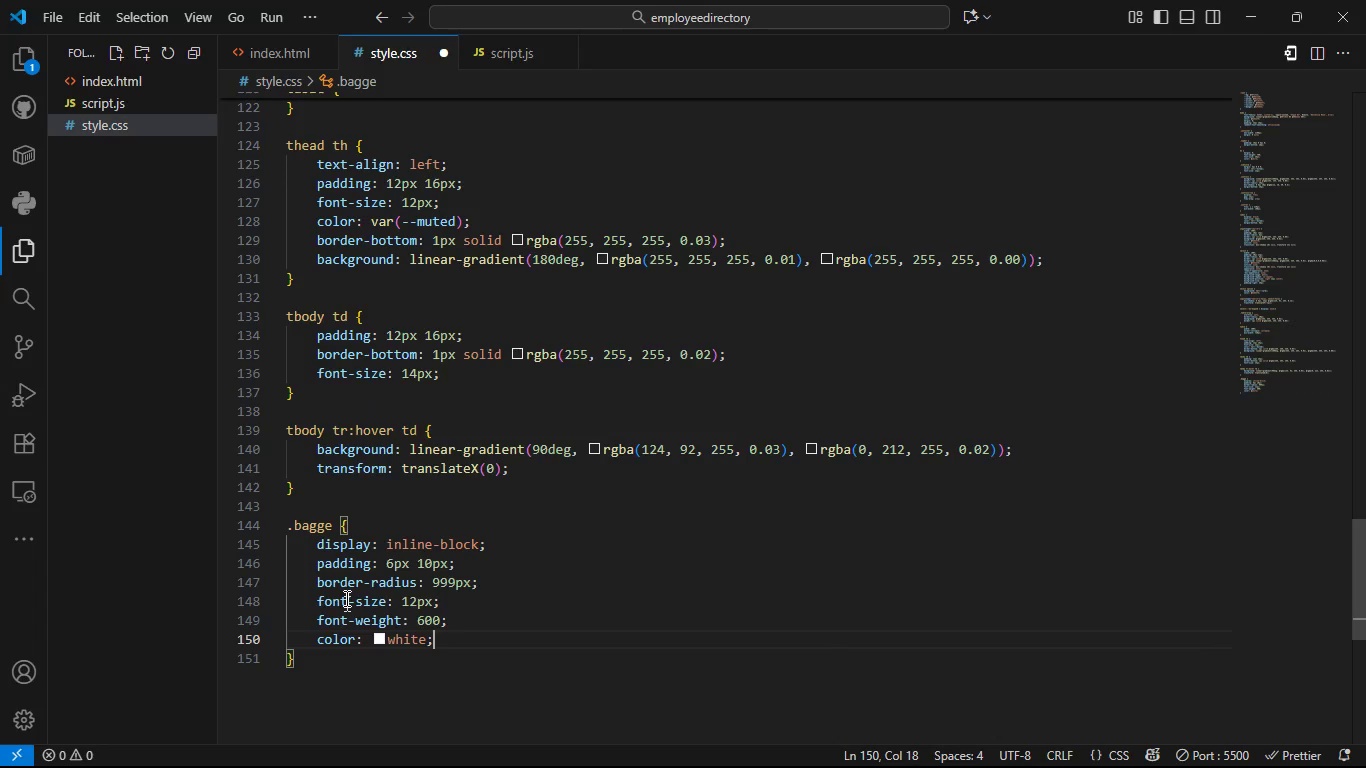 
mouse_move([314, 546])
 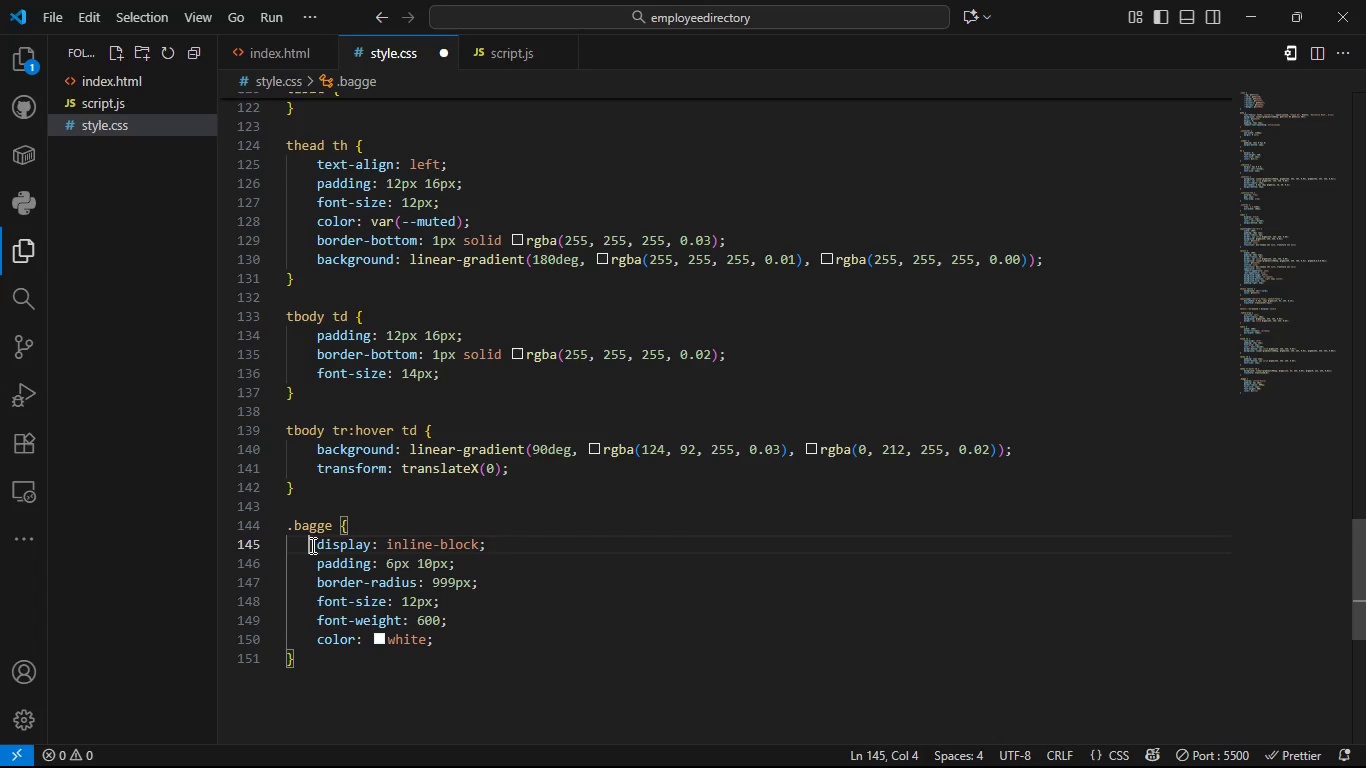 
left_click([311, 545])
 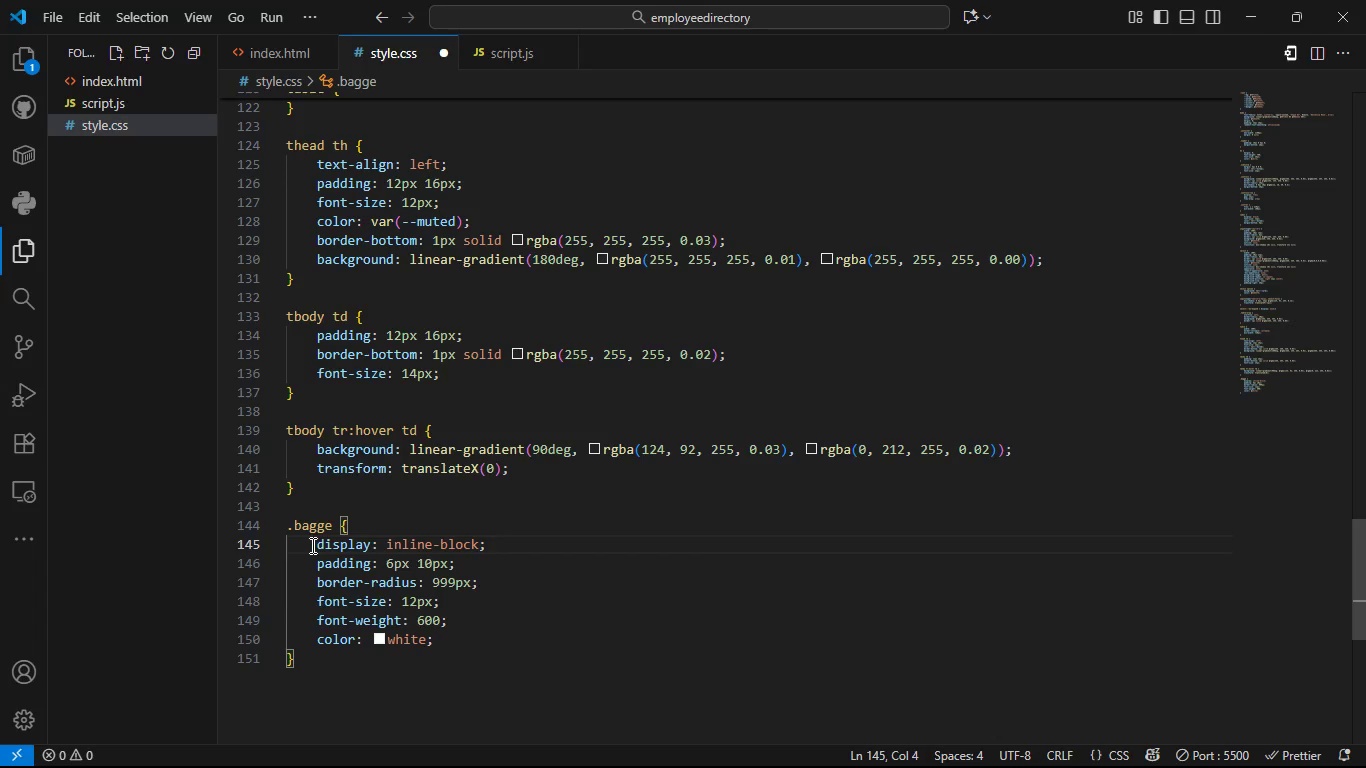 
key(ArrowUp)
 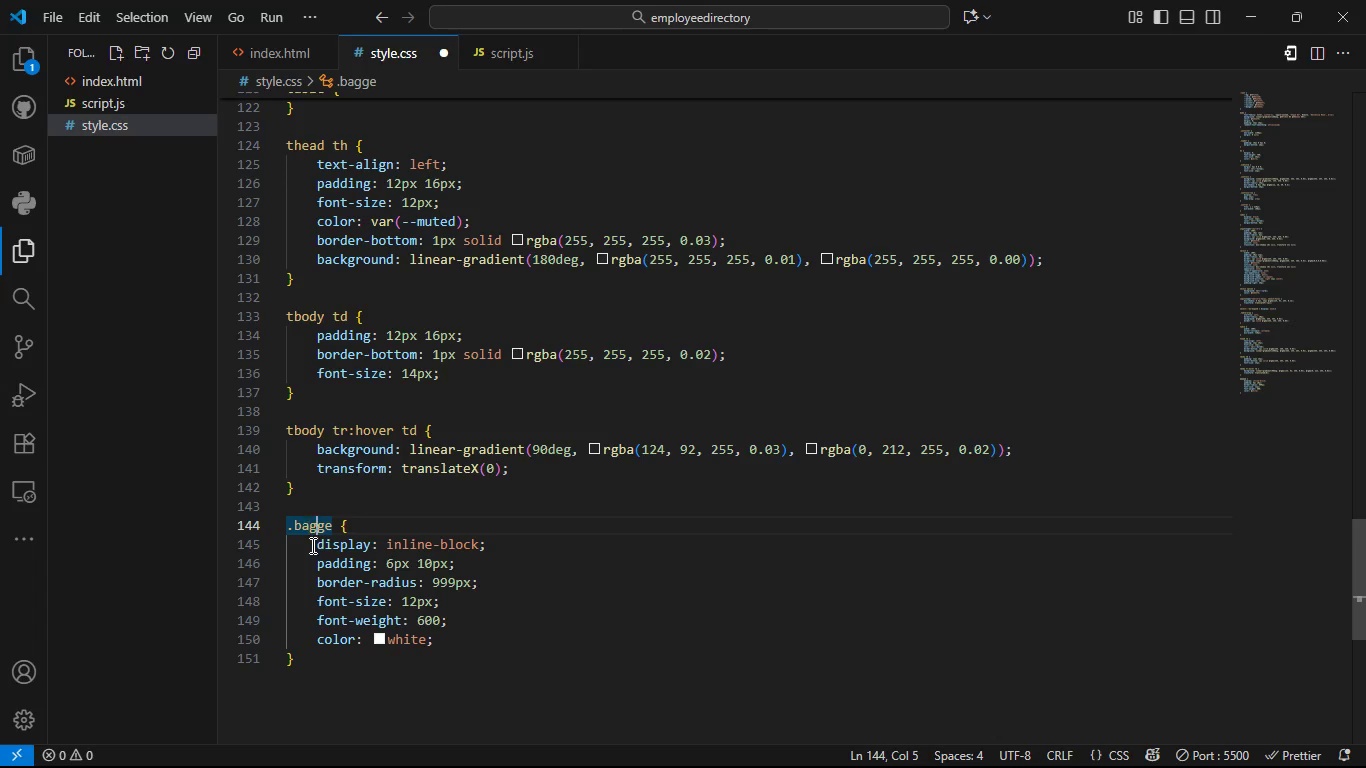 
key(ArrowRight)
 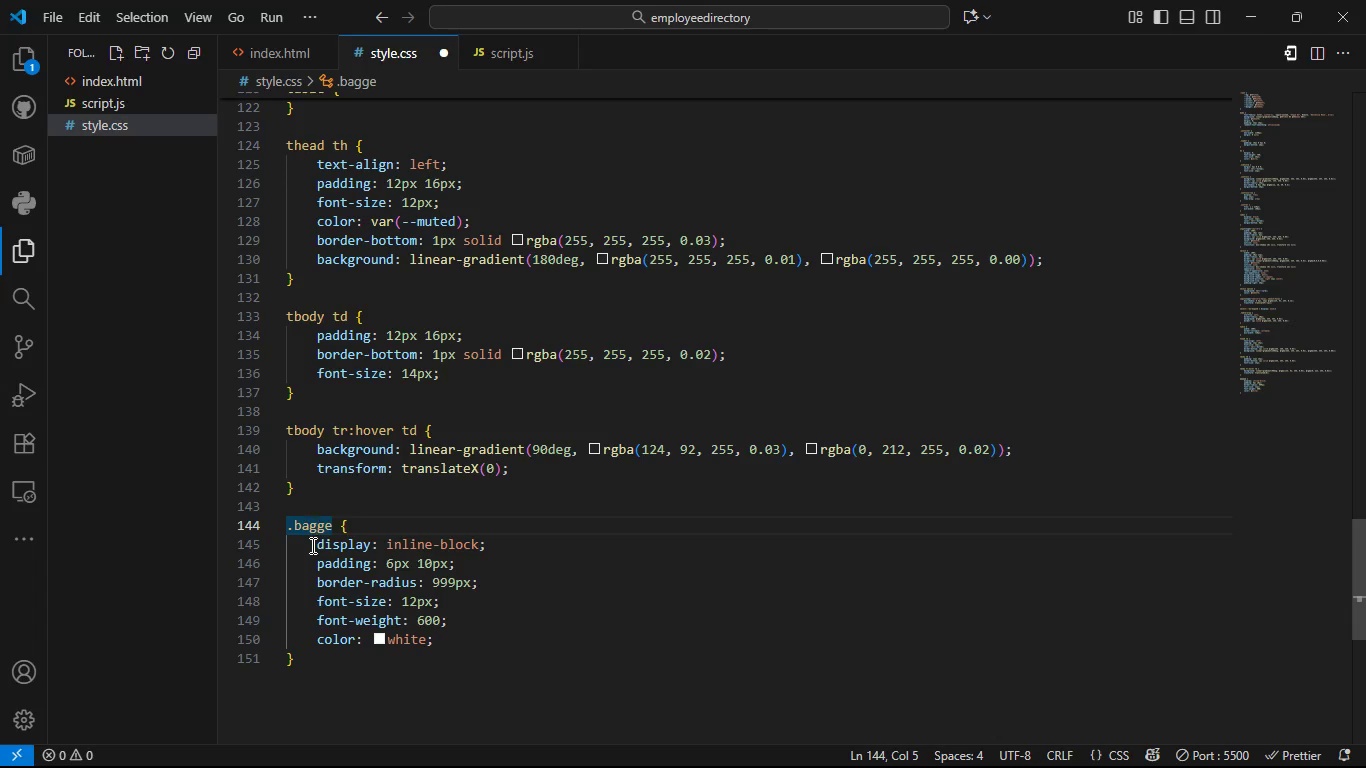 
key(Backspace)
 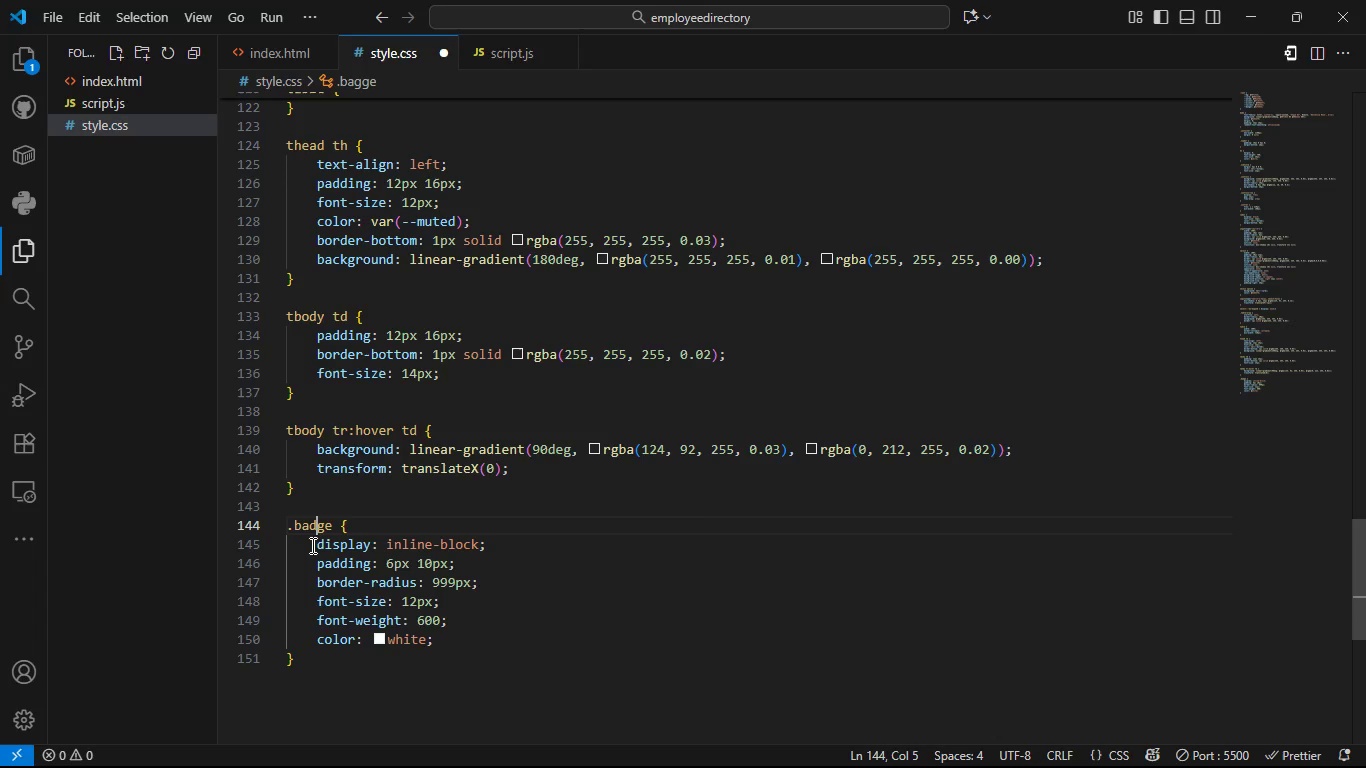 
key(D)
 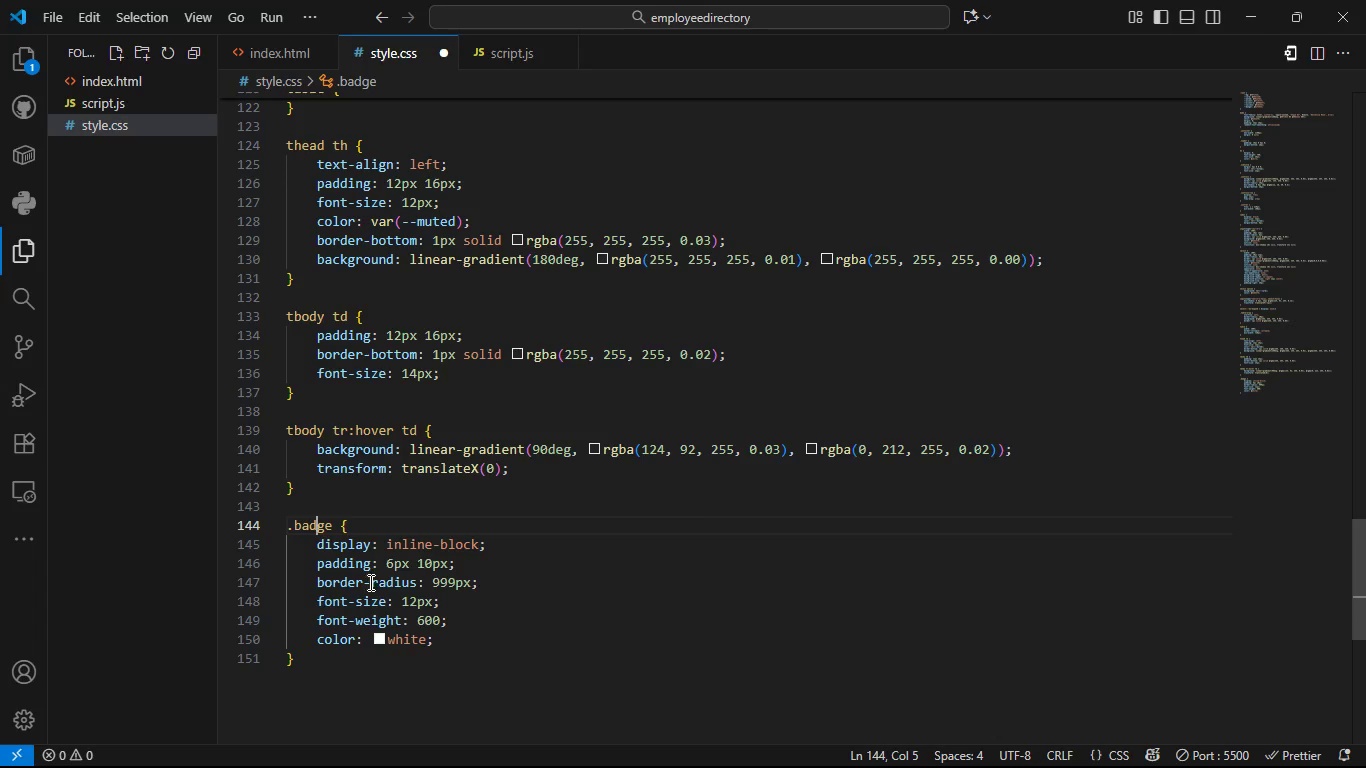 
left_click([369, 582])
 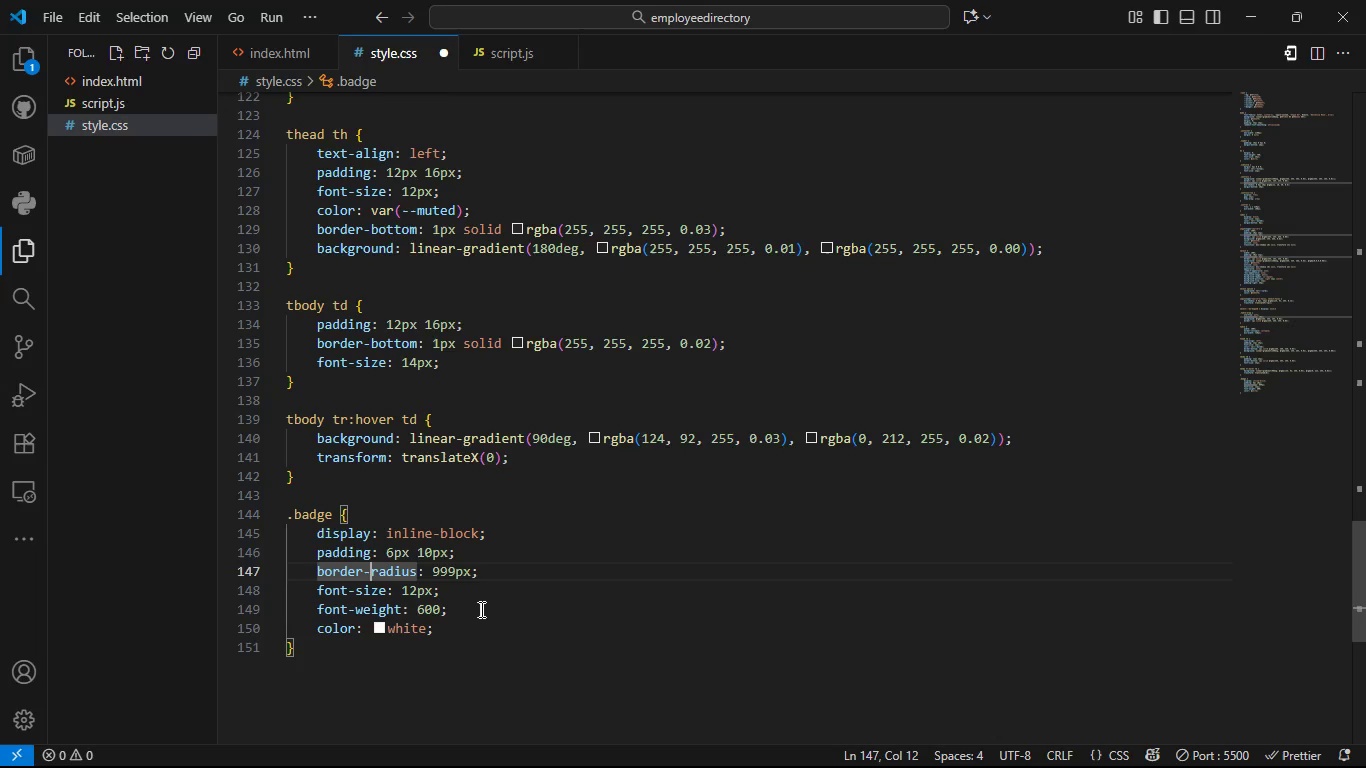 
left_click([480, 609])
 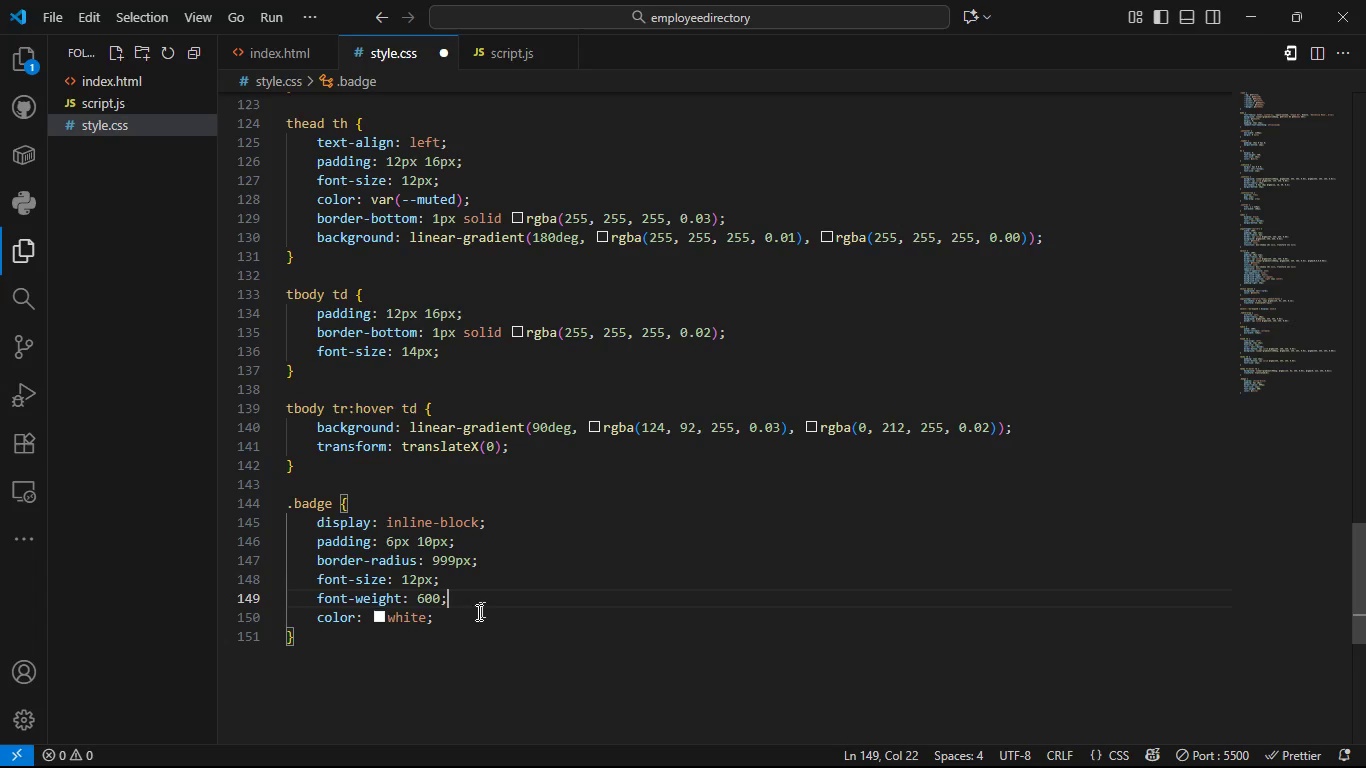 
left_click([468, 616])
 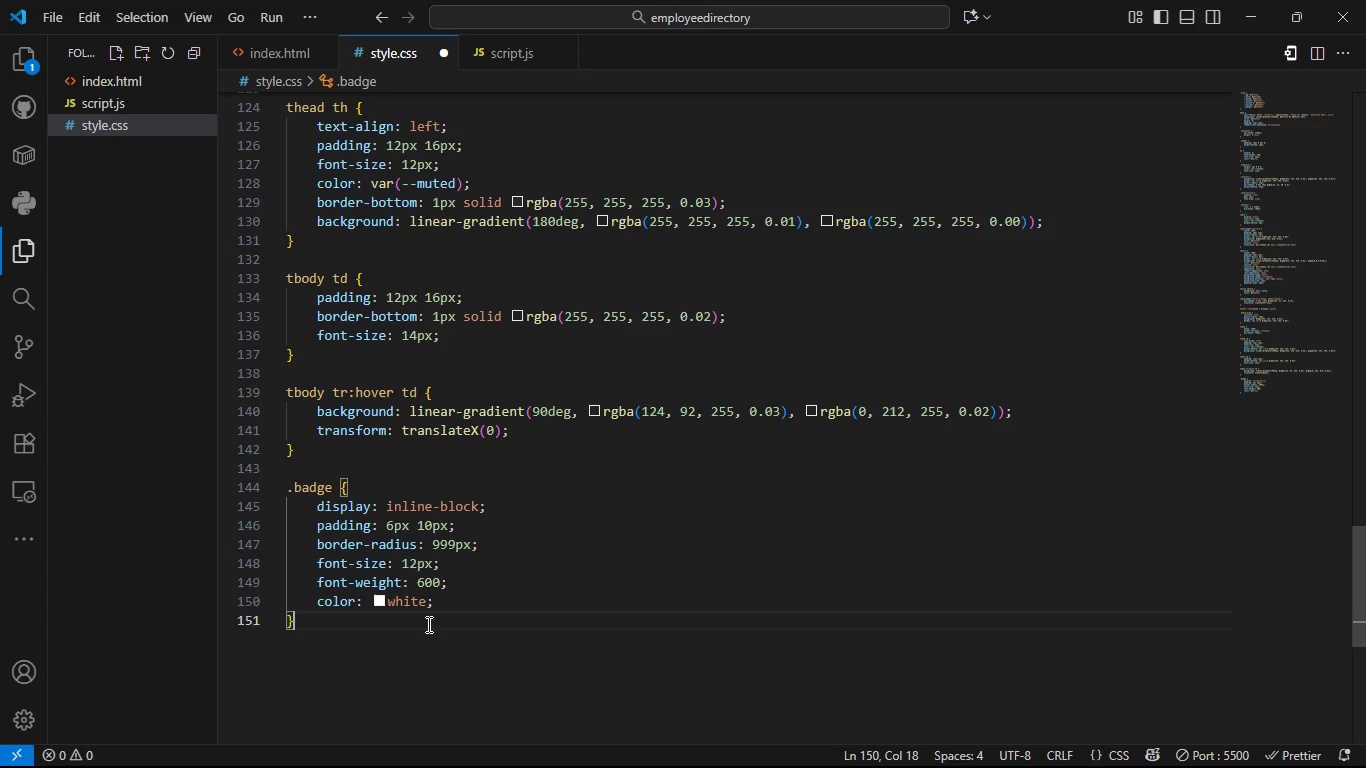 
left_click([427, 624])
 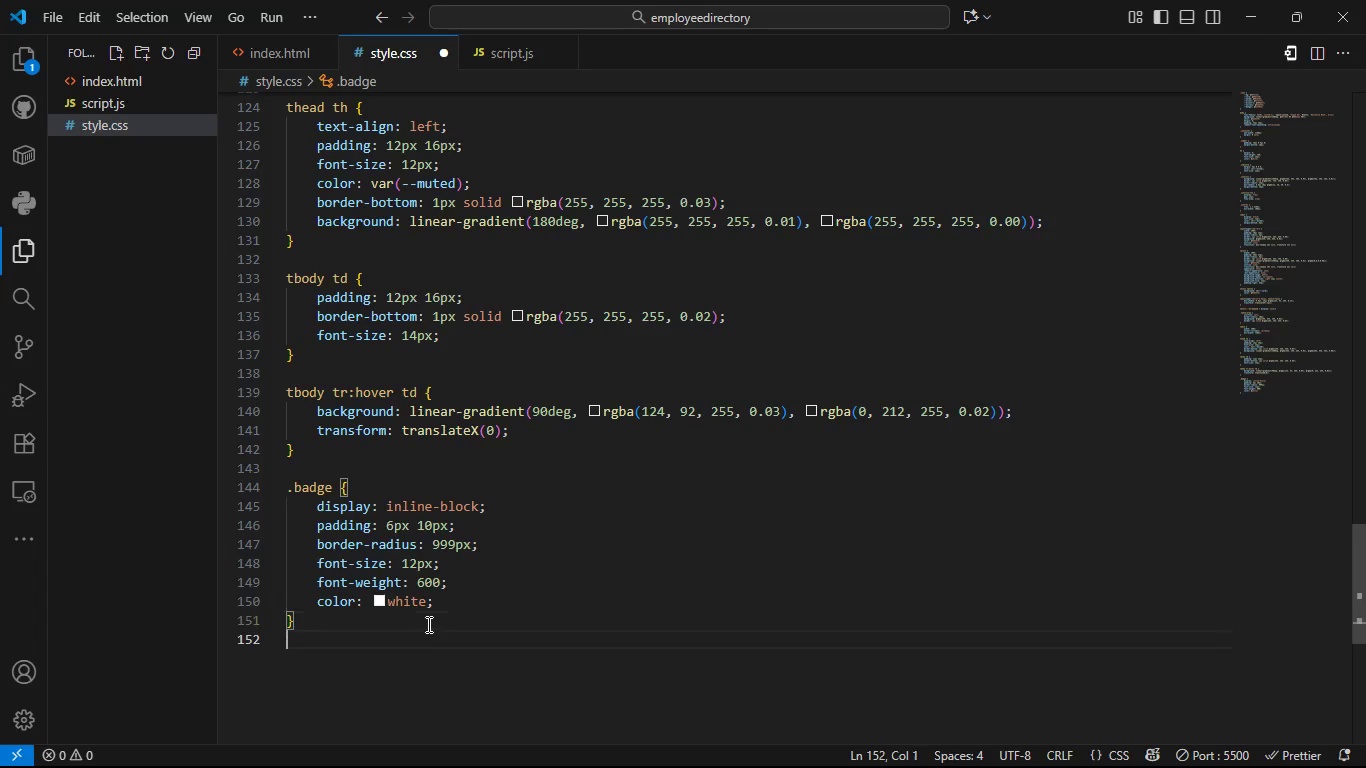 
key(Enter)
 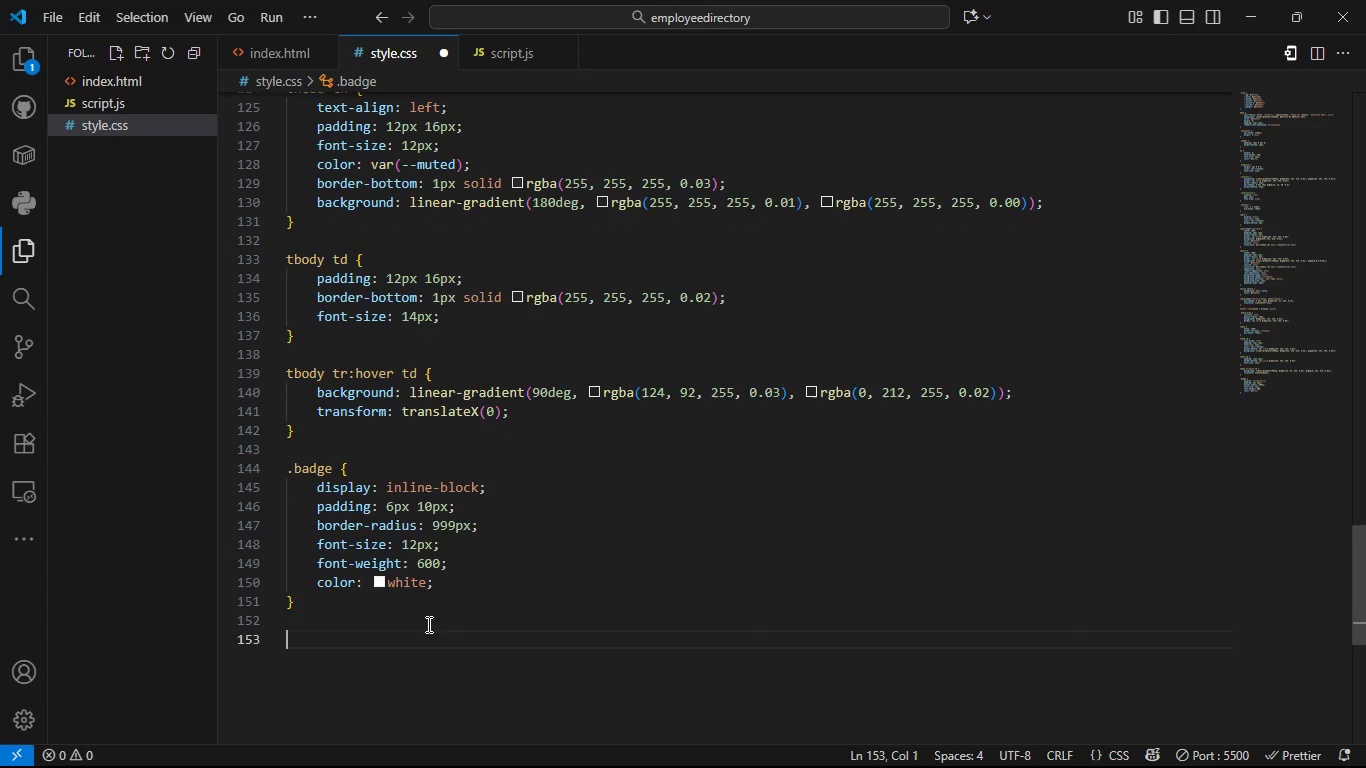 
key(Enter)
 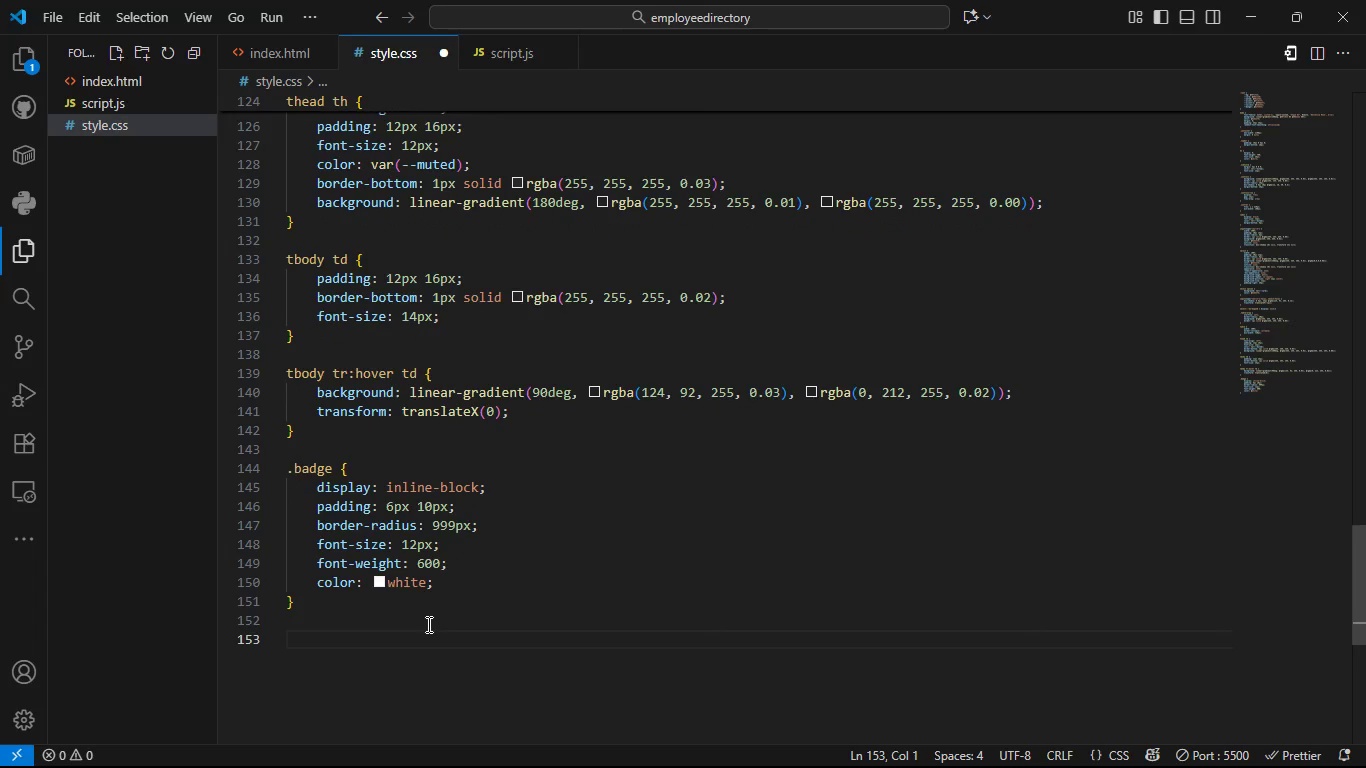 
type(,)
key(Backspace)
type(.ba)
key(Tab)
type(--active { bak)
 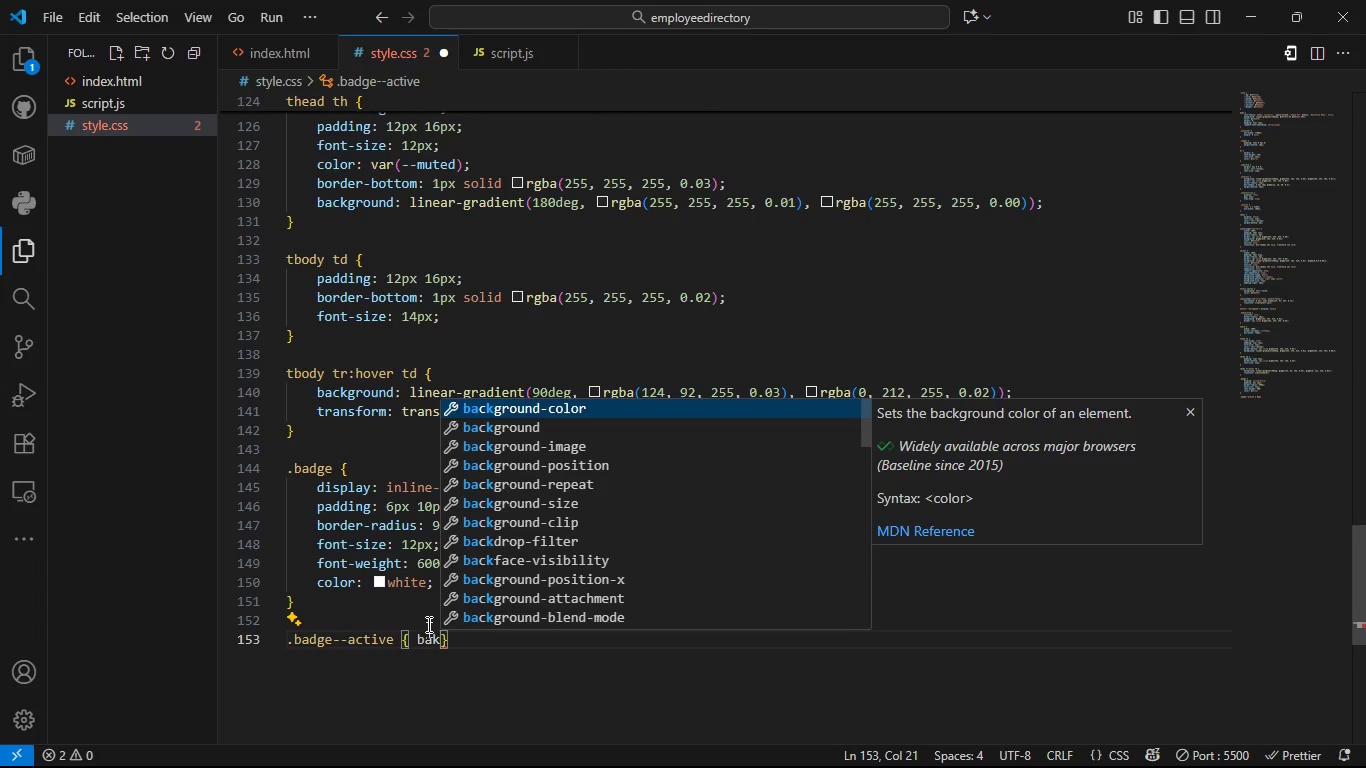 
key(ArrowDown)
 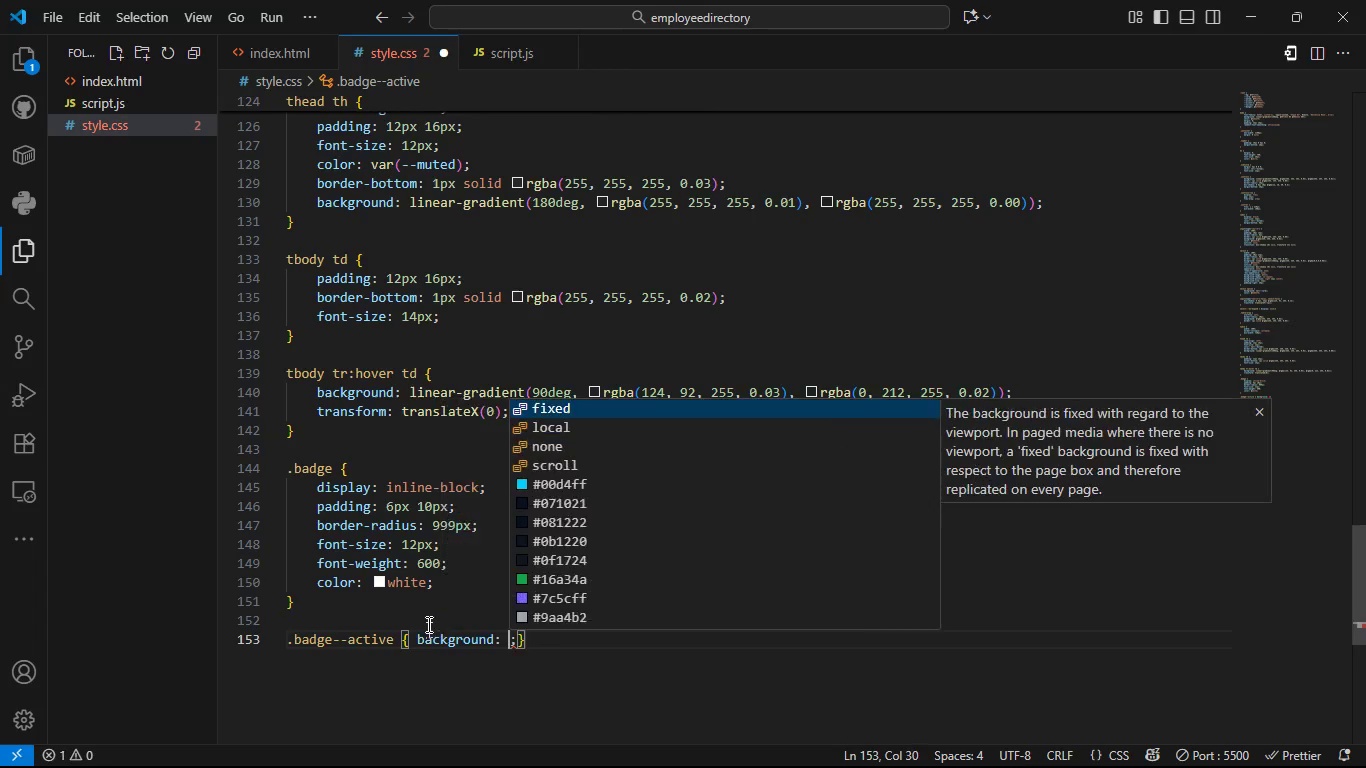 
key(Tab)
type(var(--s)
key(Tab)
 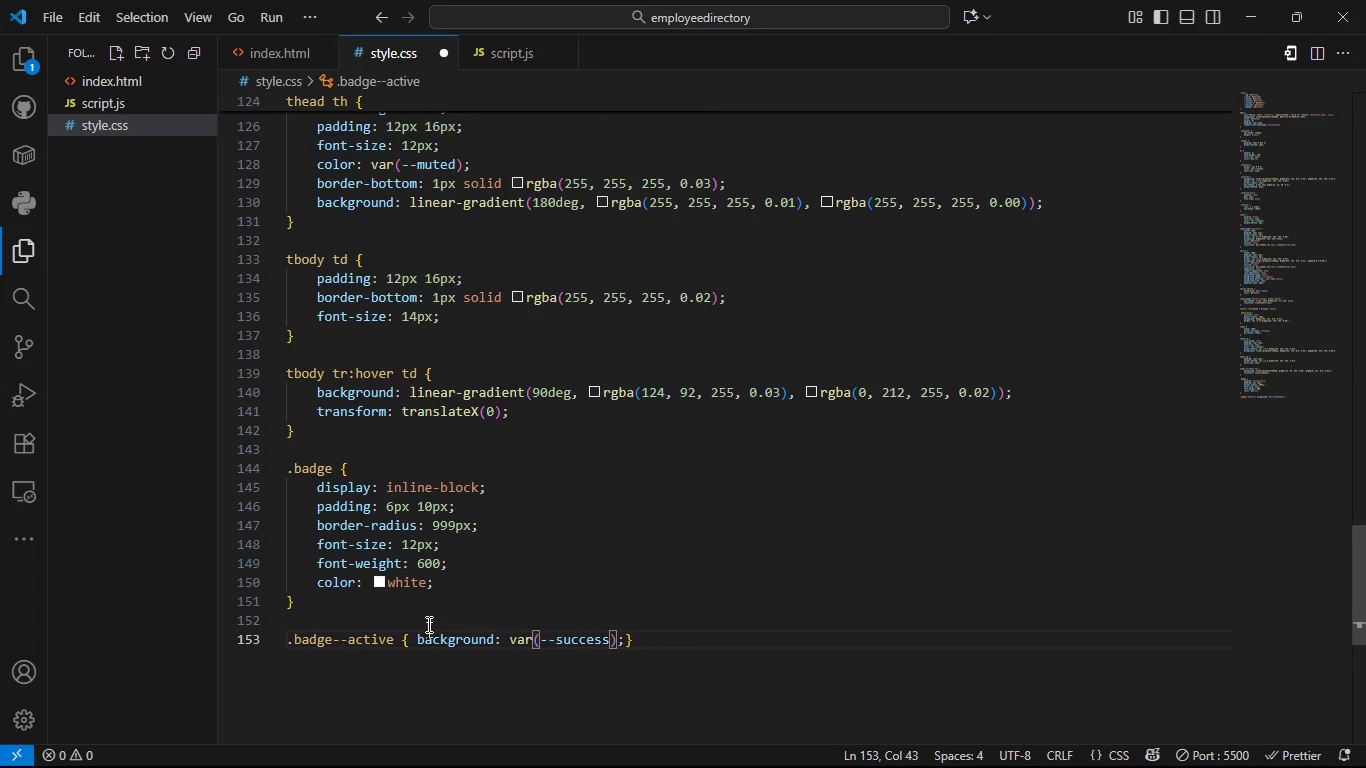 
key(ArrowRight)
 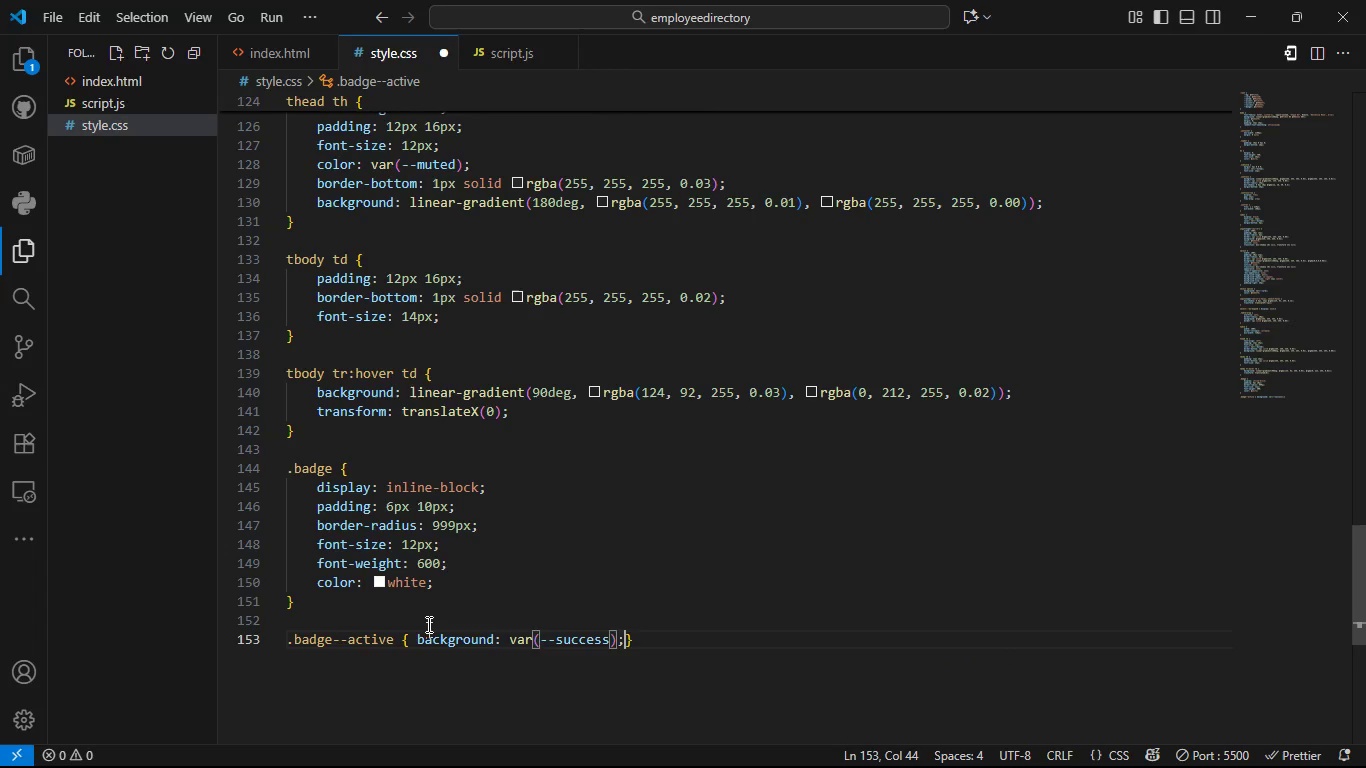 
key(ArrowRight)
 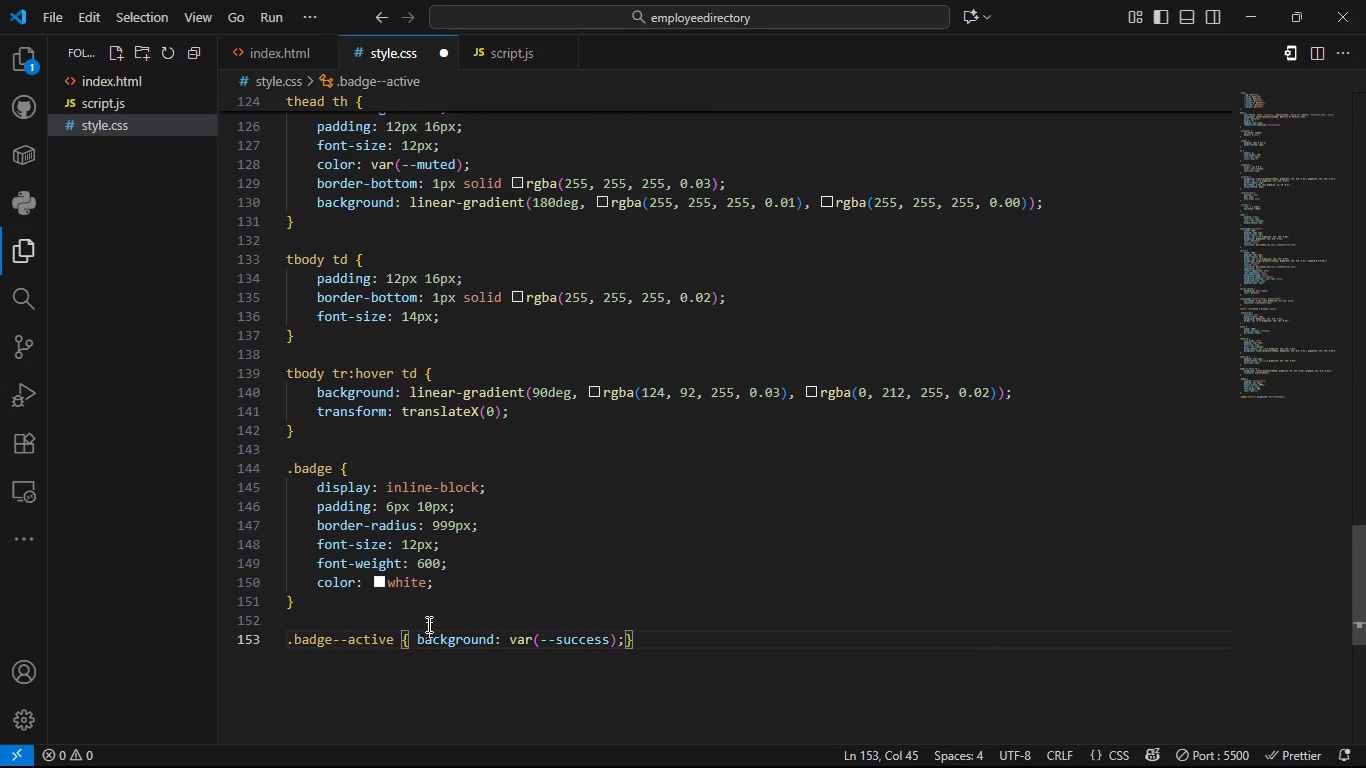 
key(ArrowRight)
 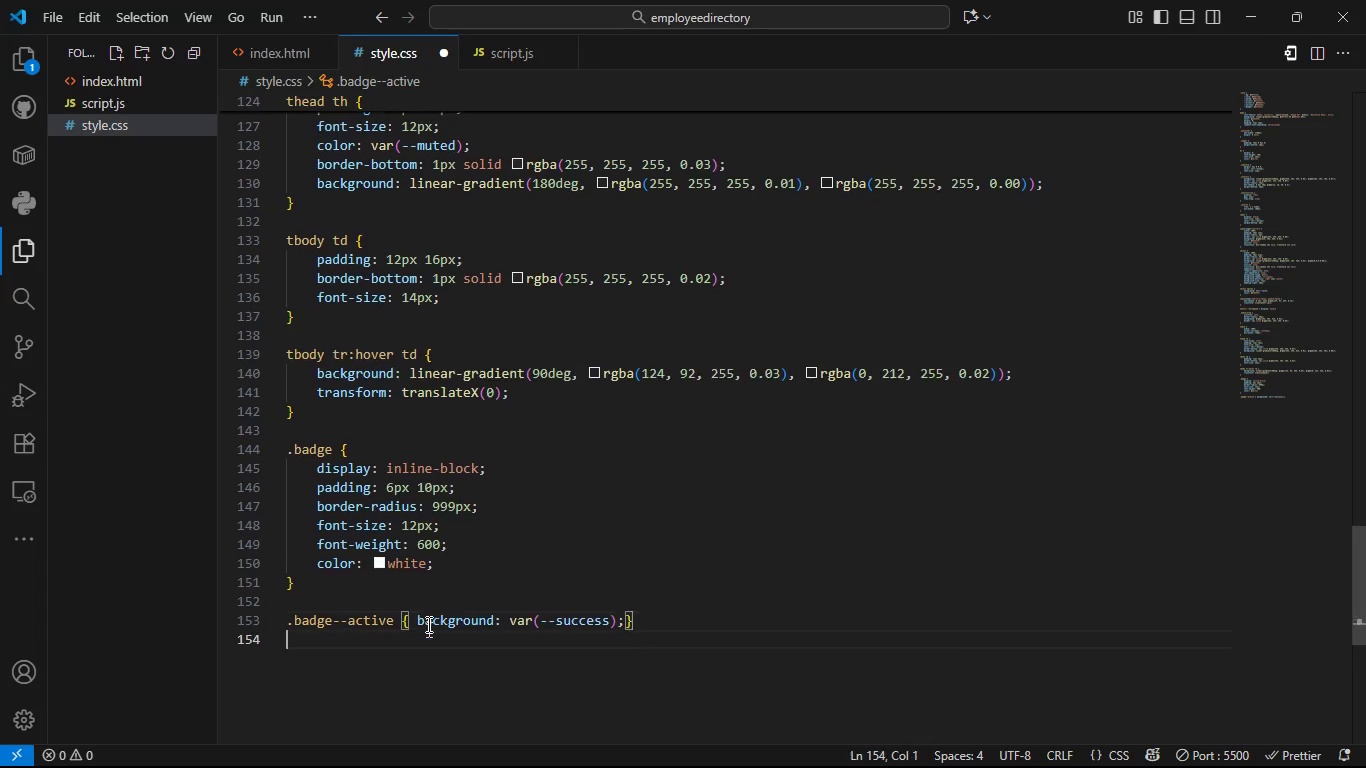 
key(Enter)
 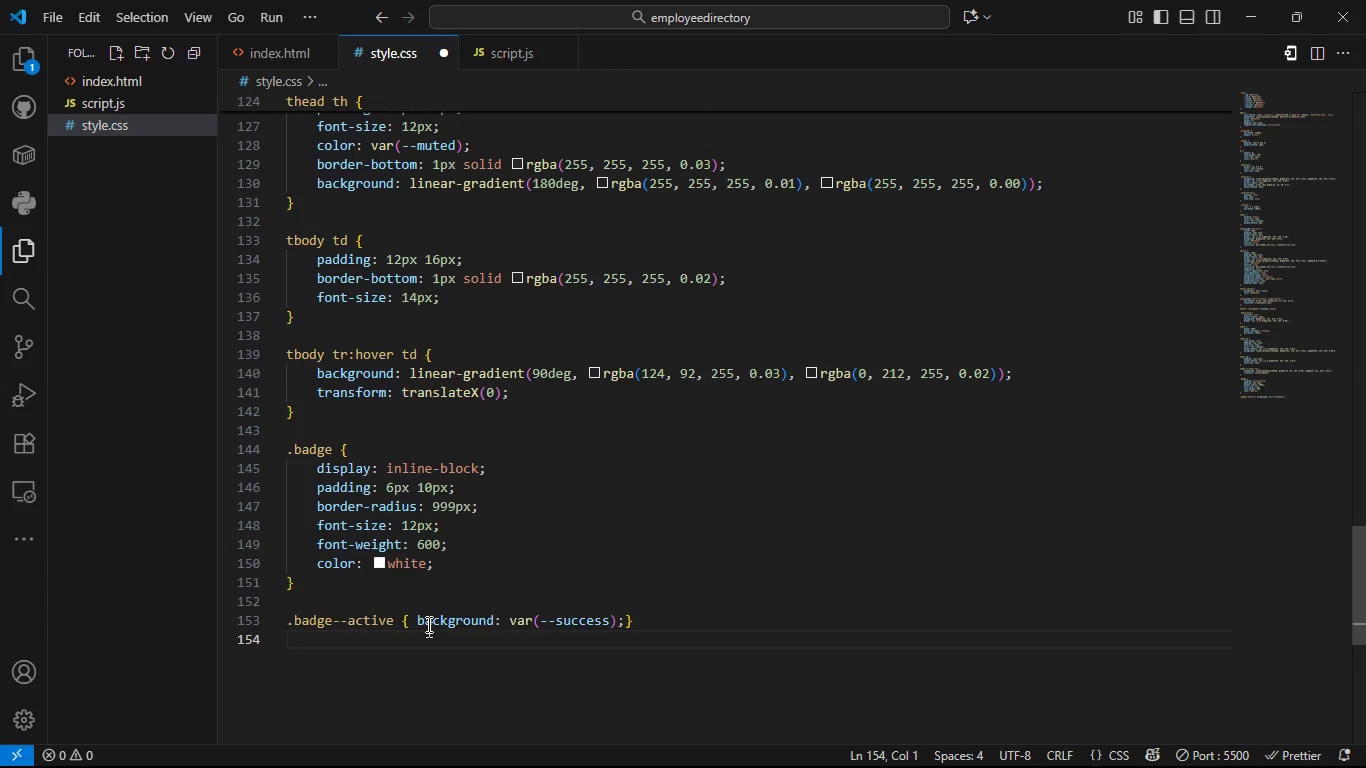 
type(.b)
key(Tab)
type(--inactive)
 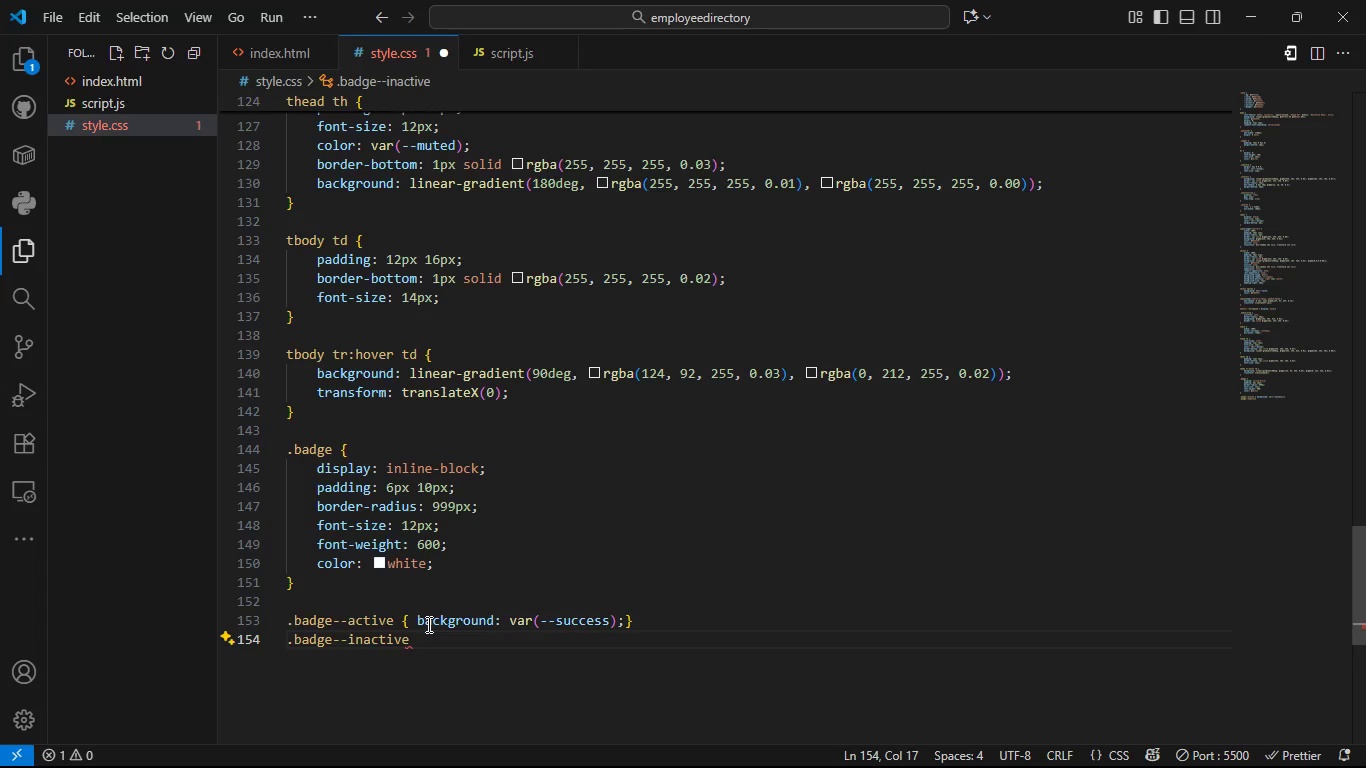 
key(Space)
 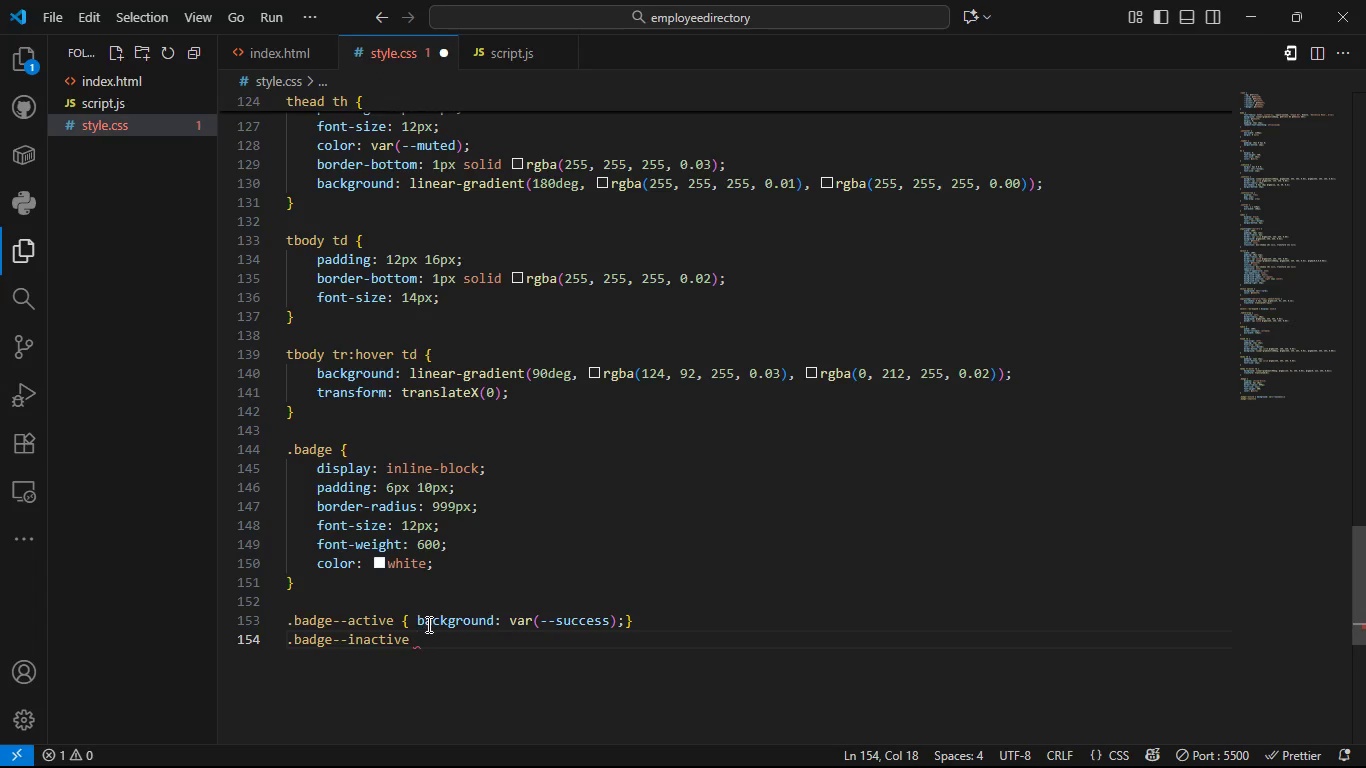 
key(Shift+BracketLeft)
 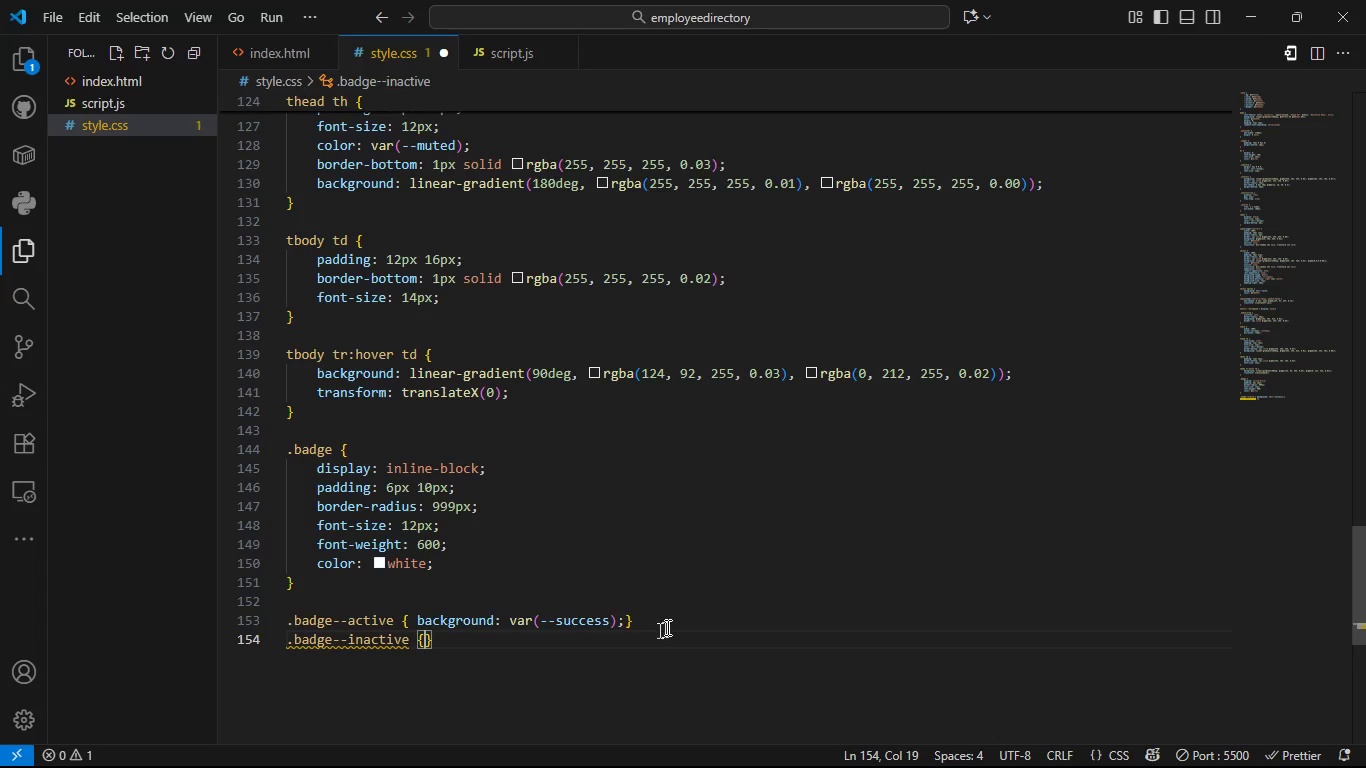 
left_click([669, 621])
 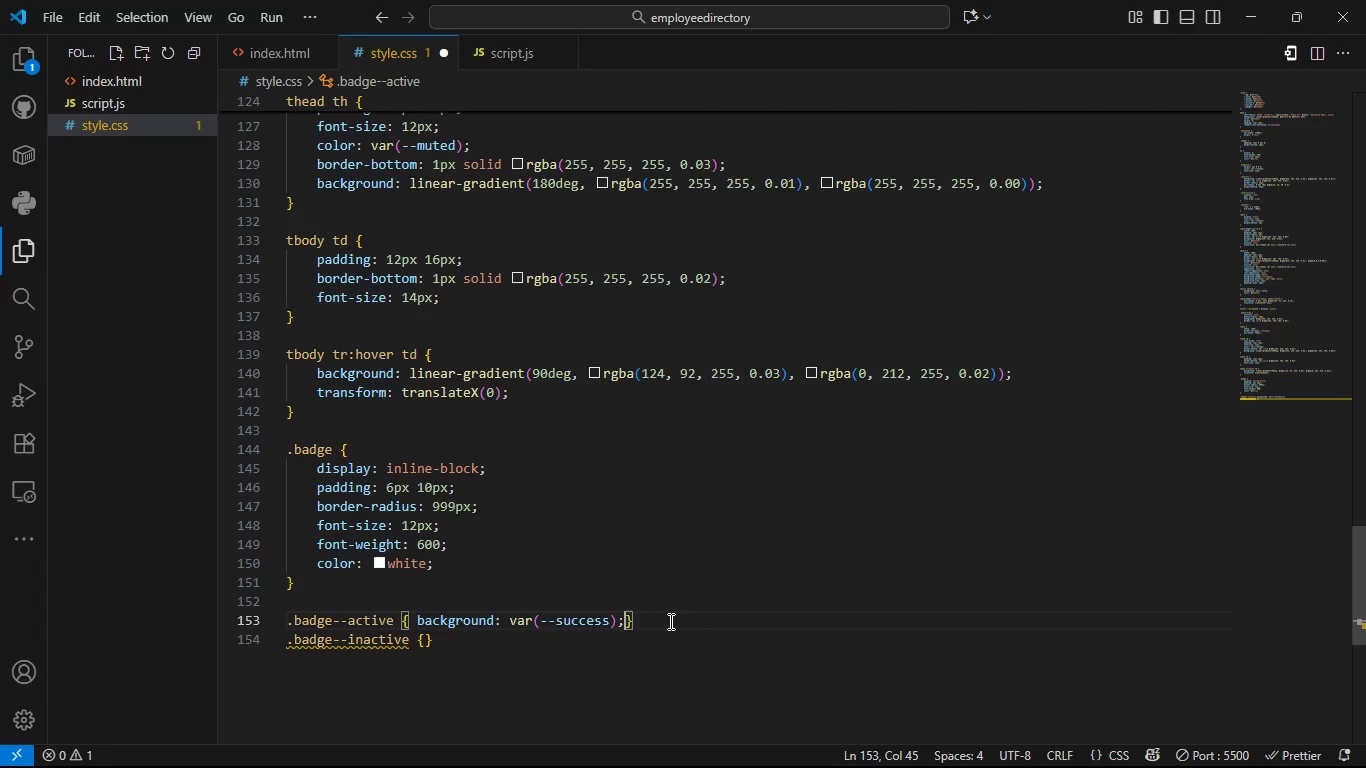 
key(ArrowLeft)
 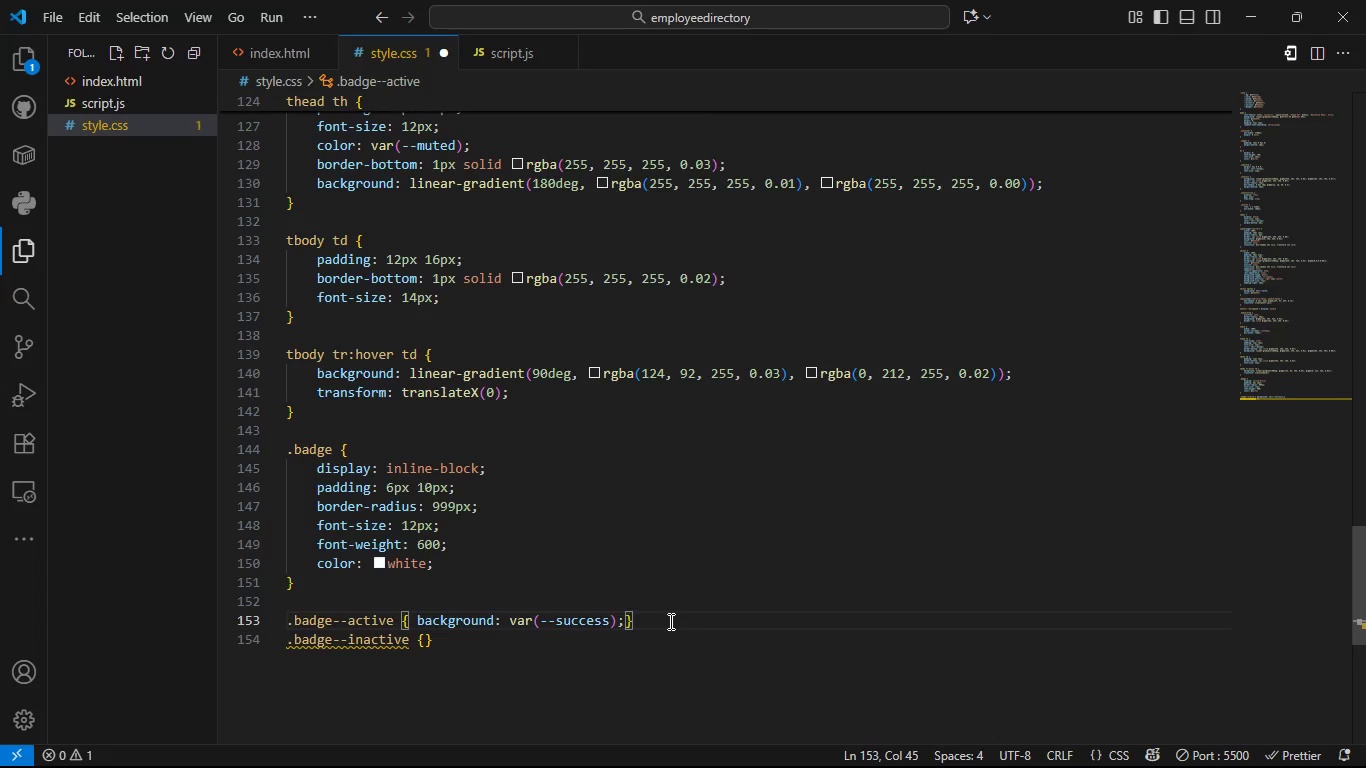 
key(Backspace)
 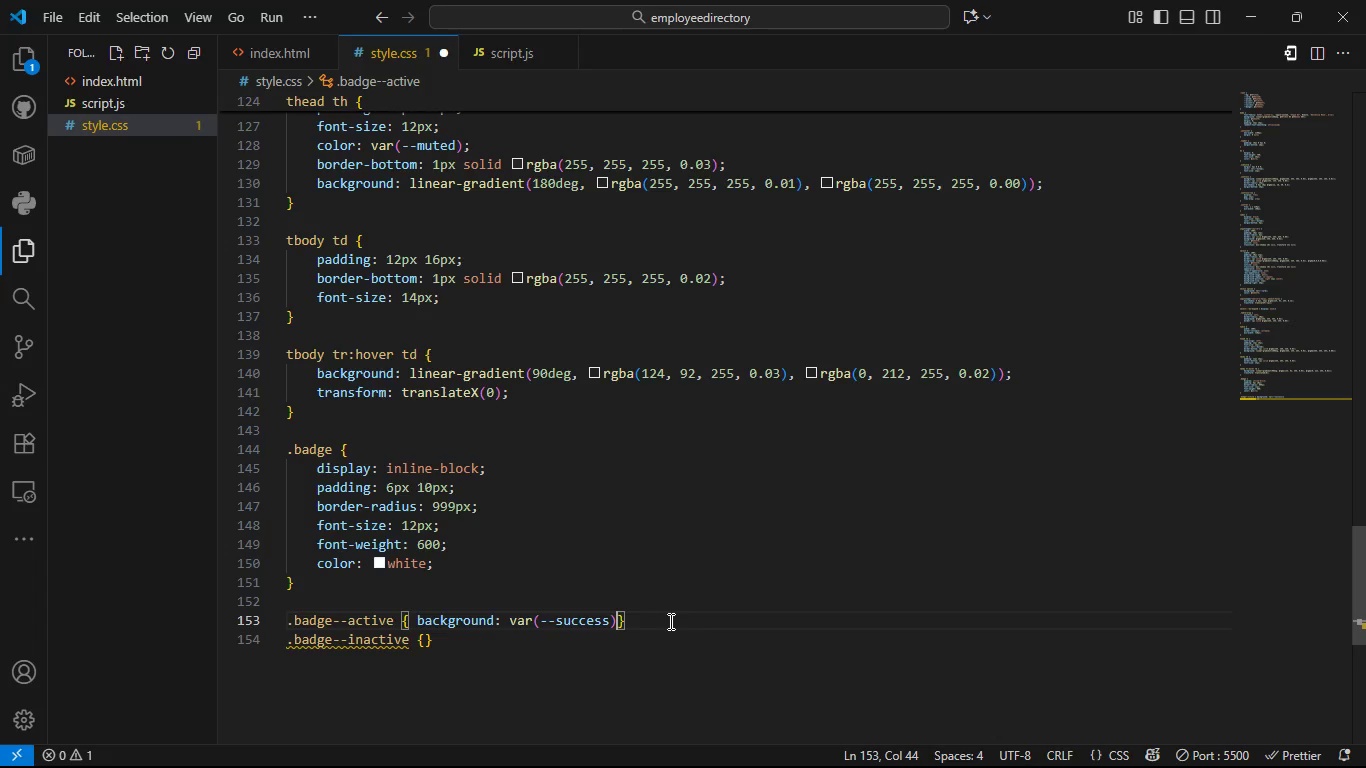 
key(Semicolon)
 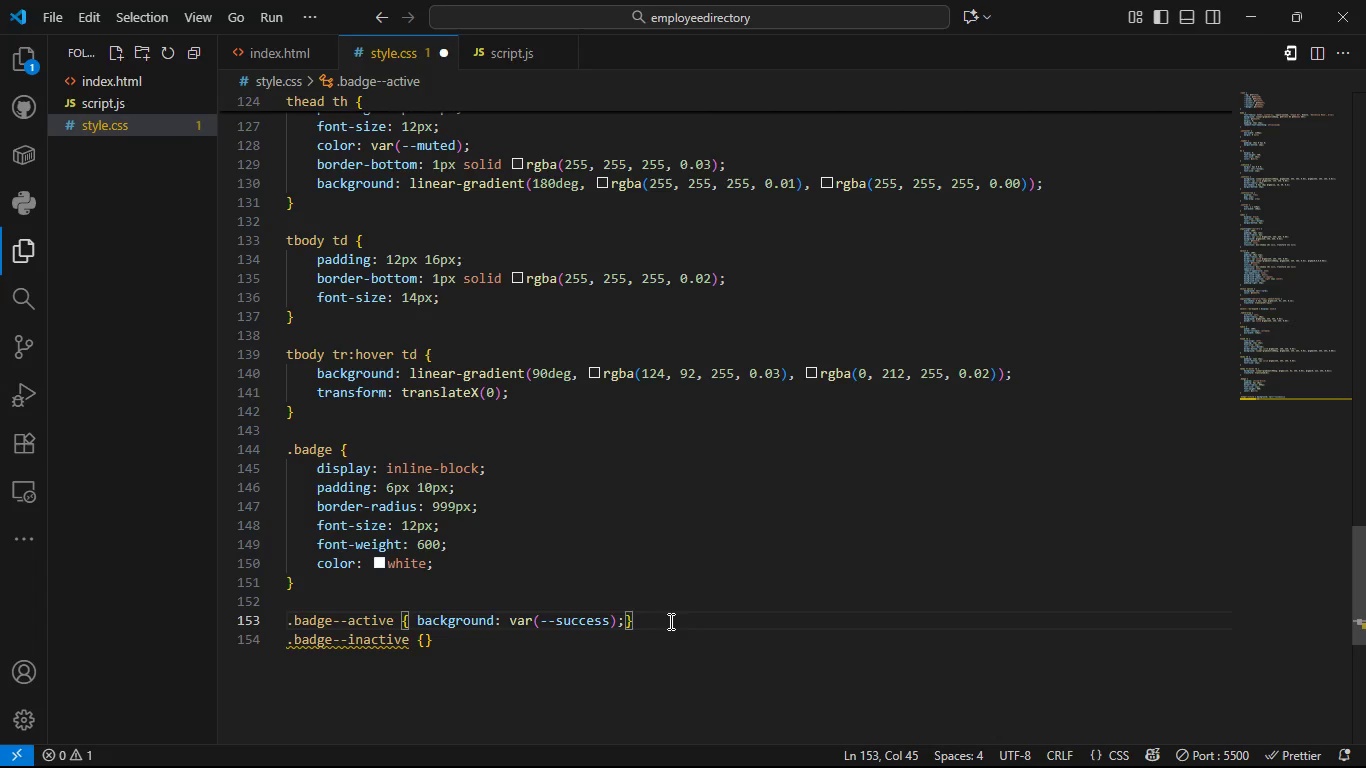 
key(ArrowDown)
 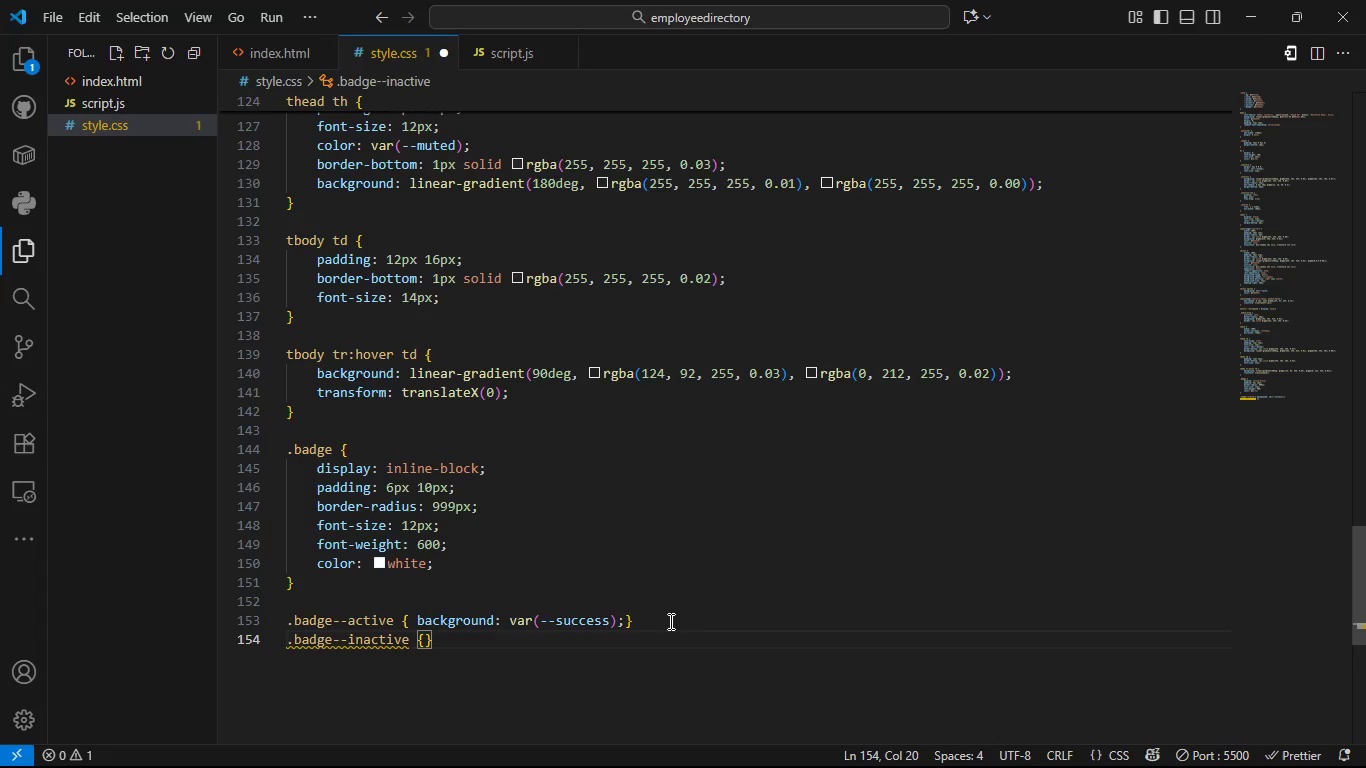 
key(ArrowLeft)
 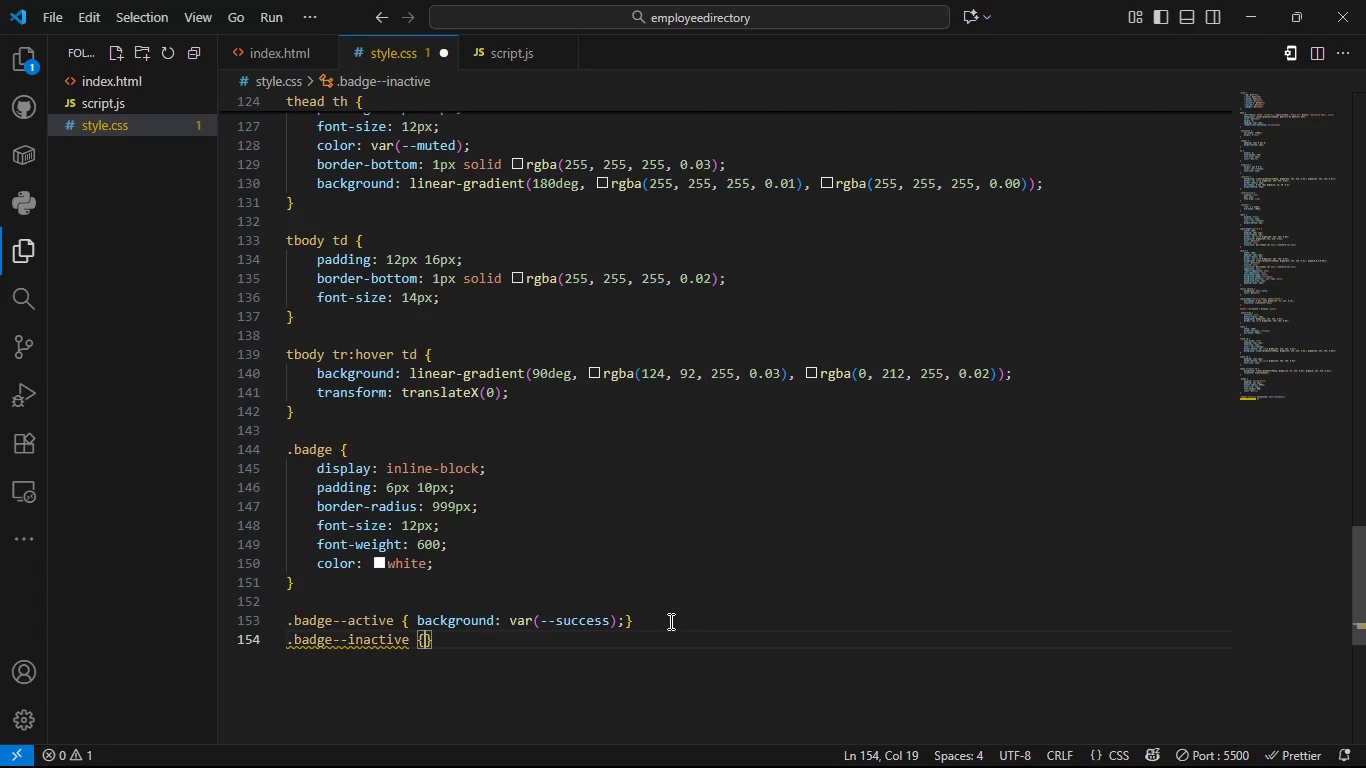 
type( ba)
 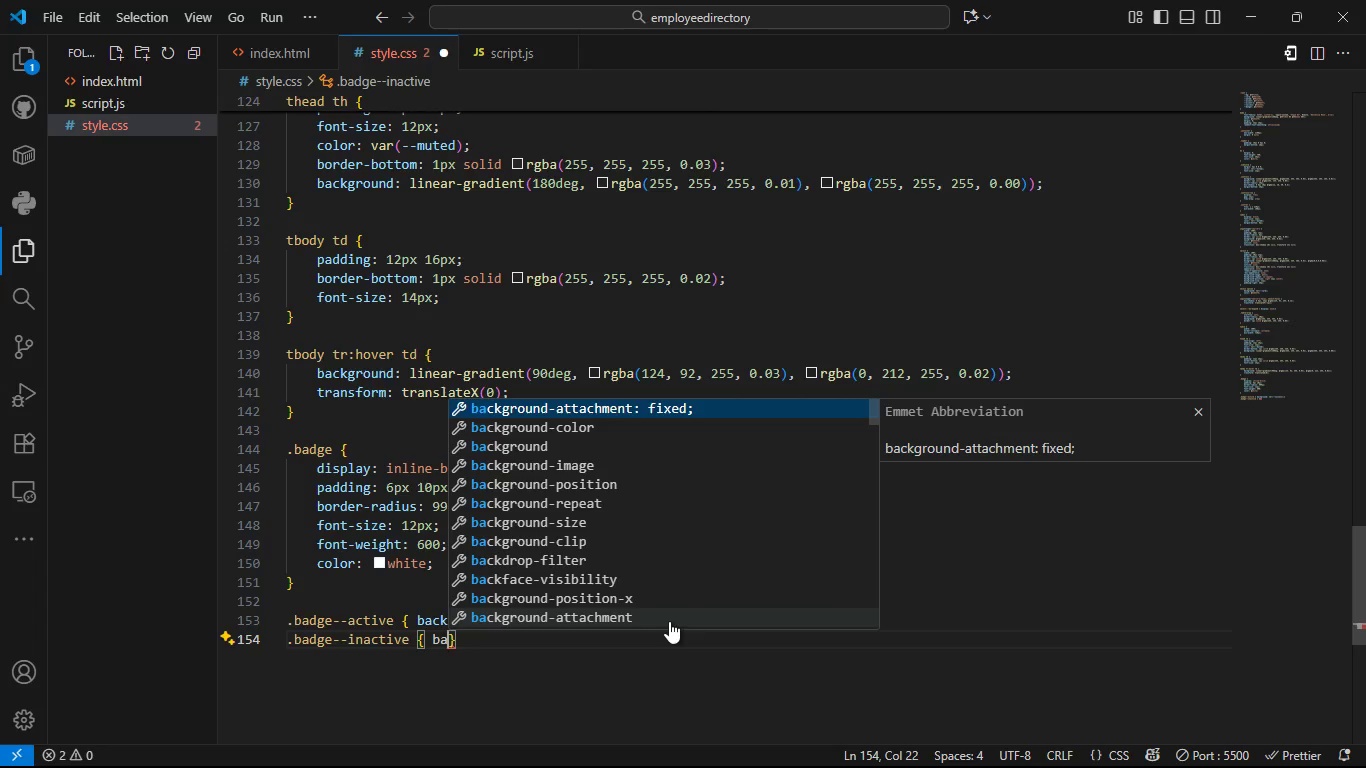 
key(ArrowDown)
 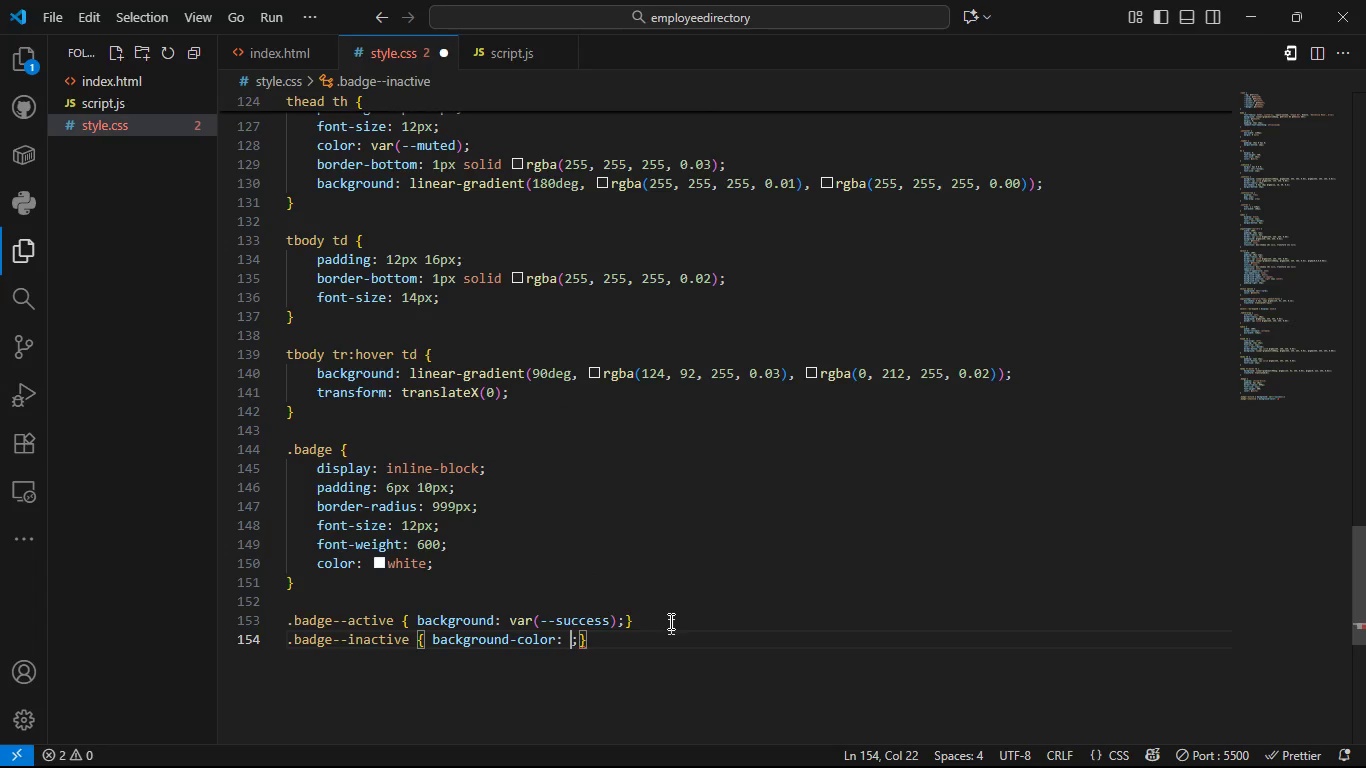 
key(Tab)
 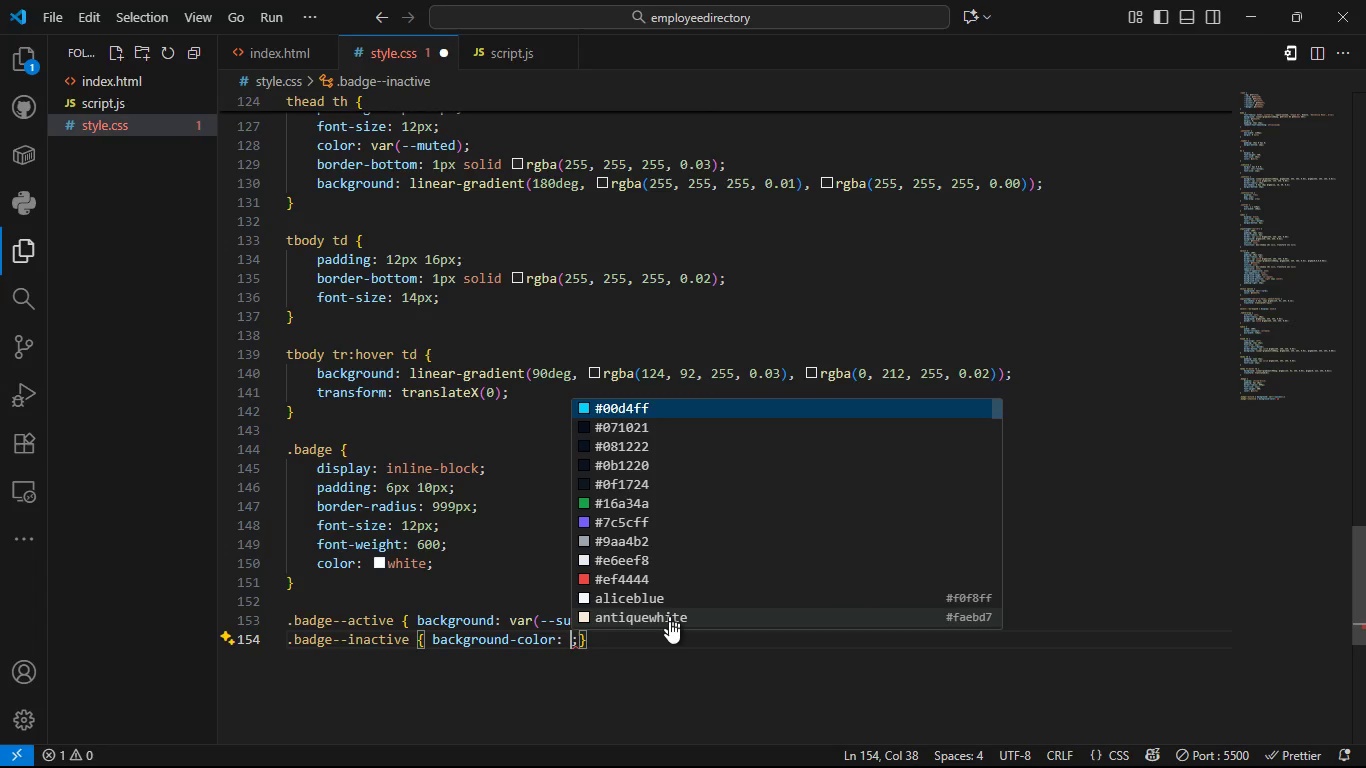 
key(ArrowLeft)
 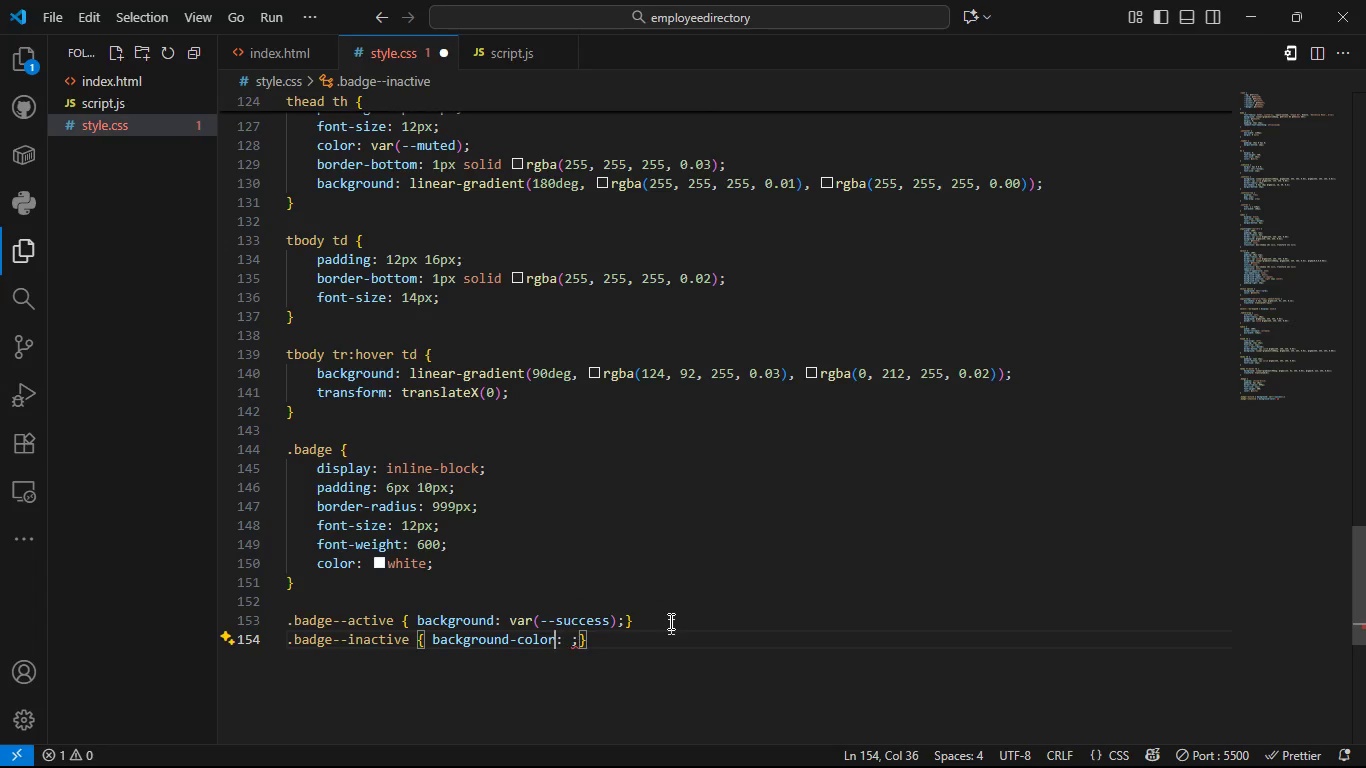 
key(ArrowLeft)
 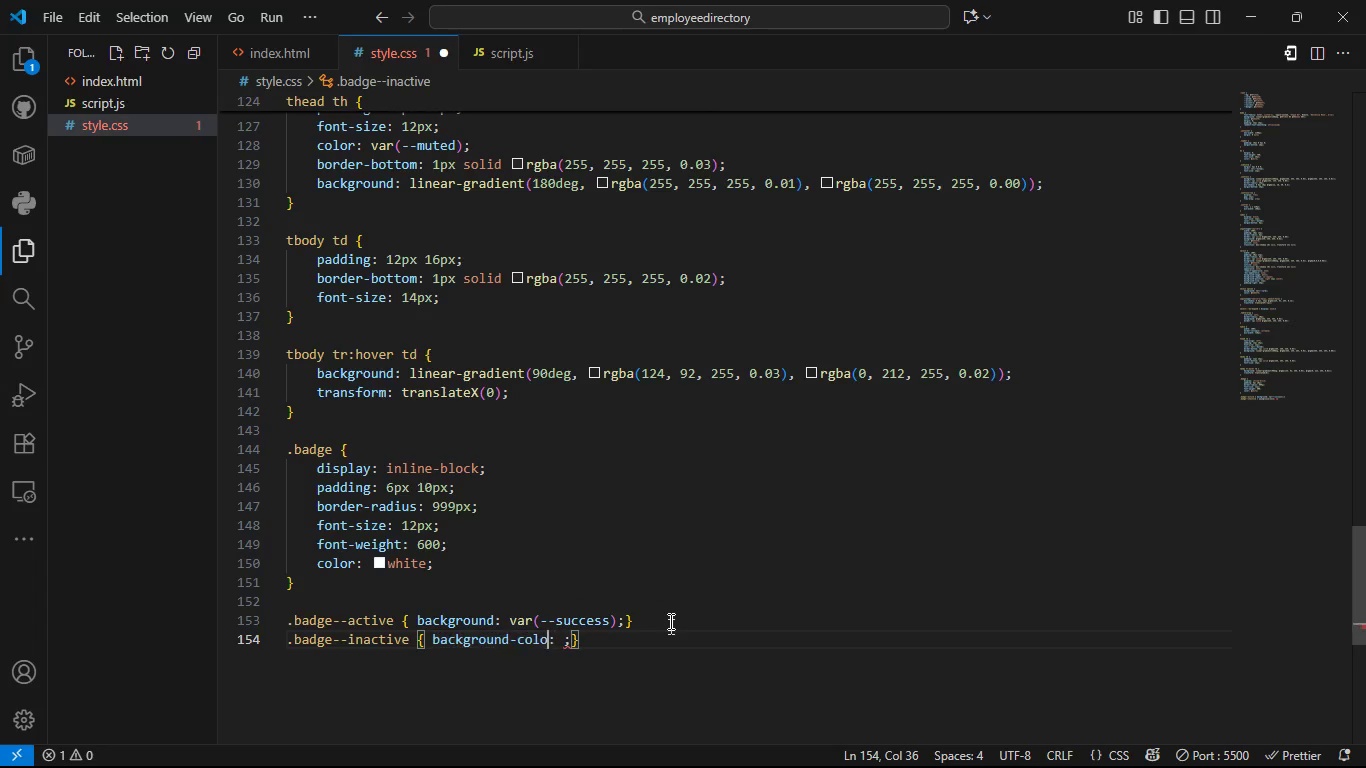 
key(Backspace)
 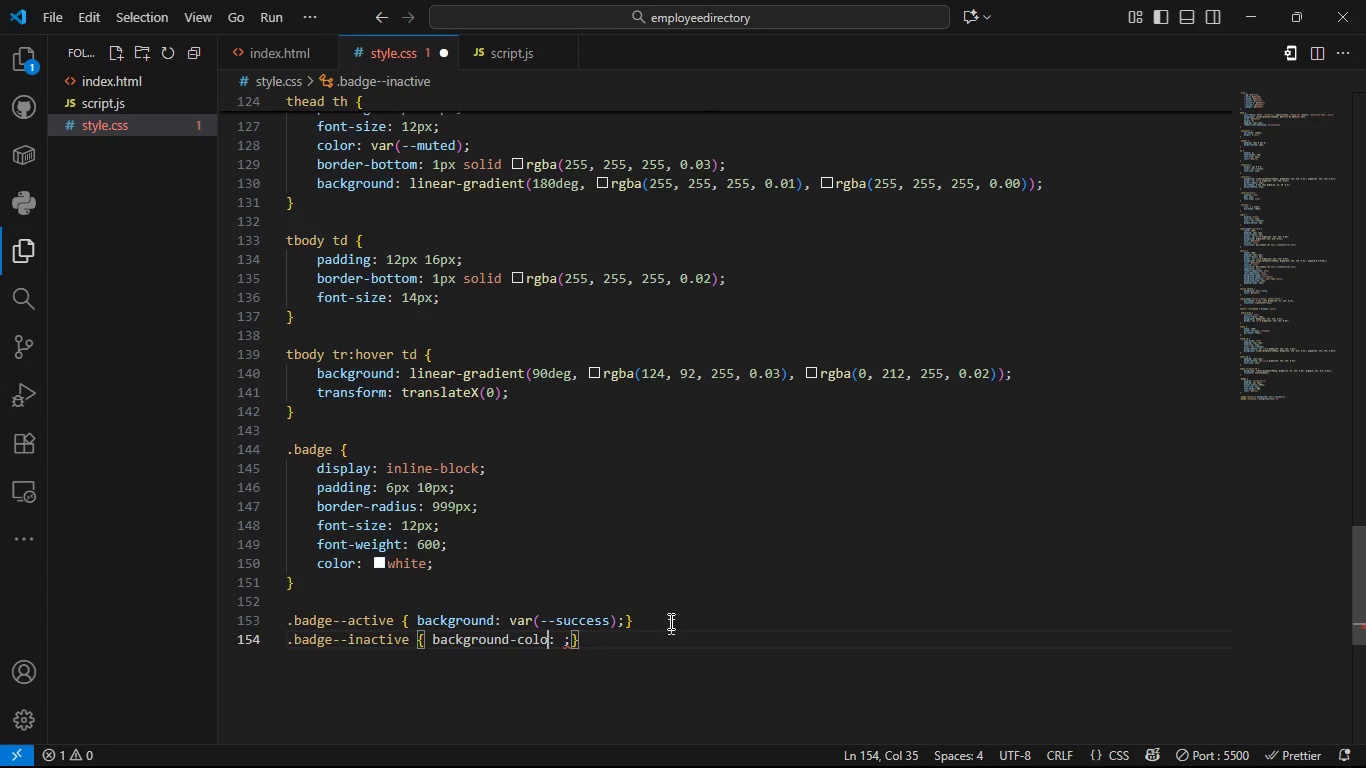 
key(Backspace)
 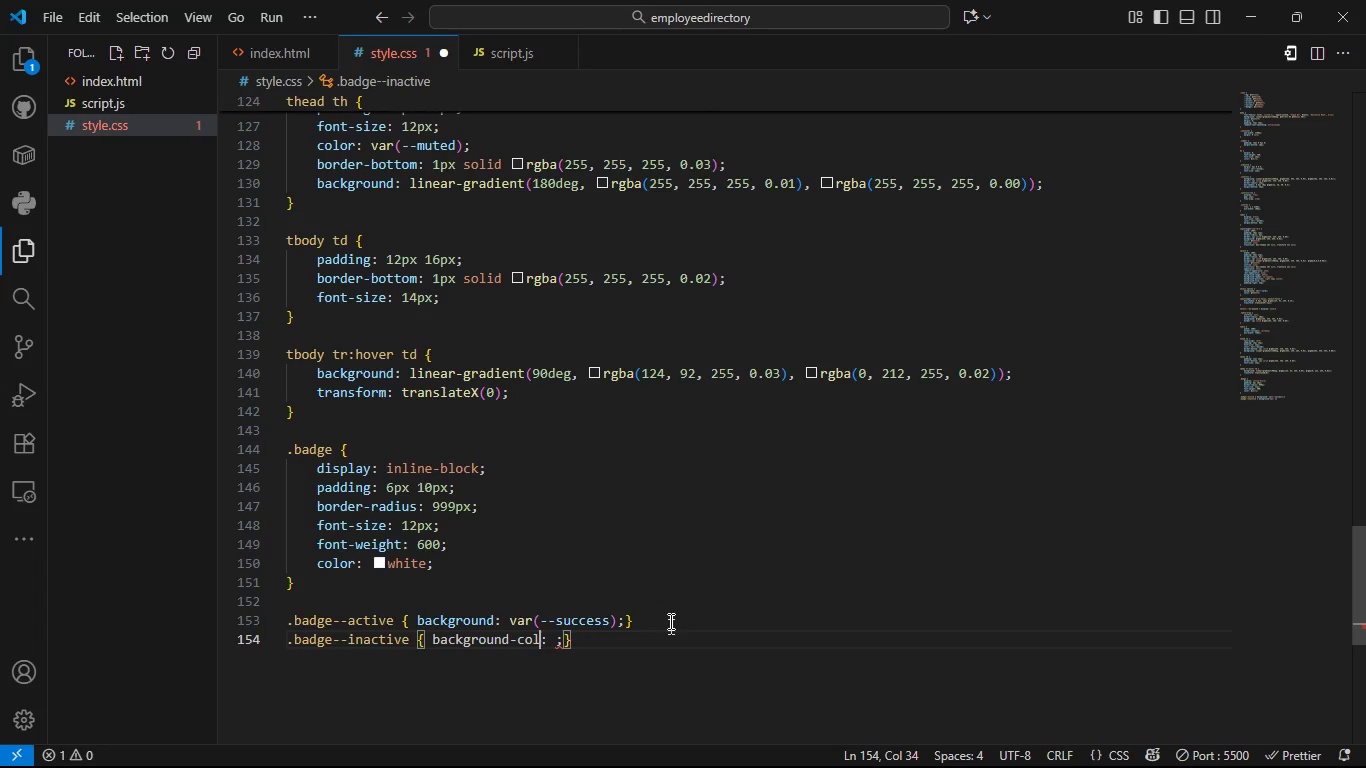 
key(Backspace)
 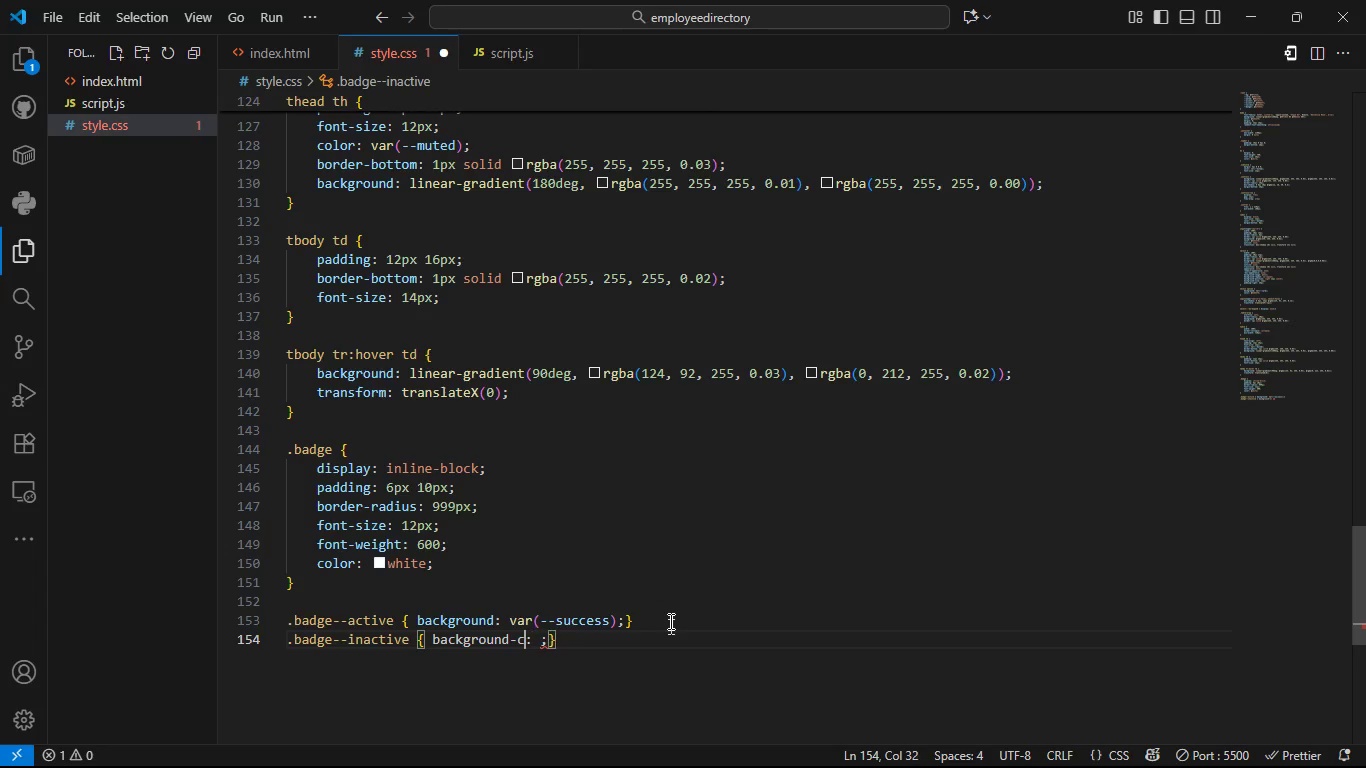 
key(Backspace)
 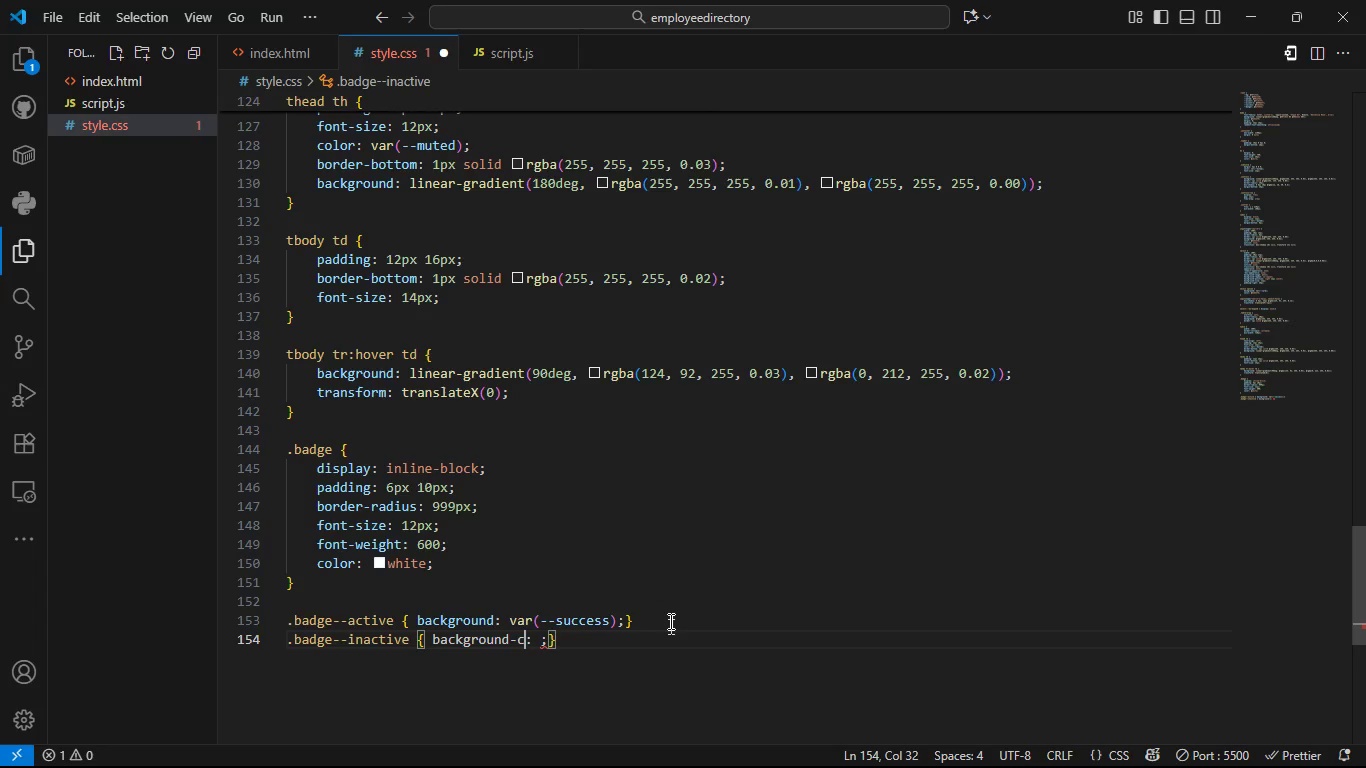 
key(Backspace)
 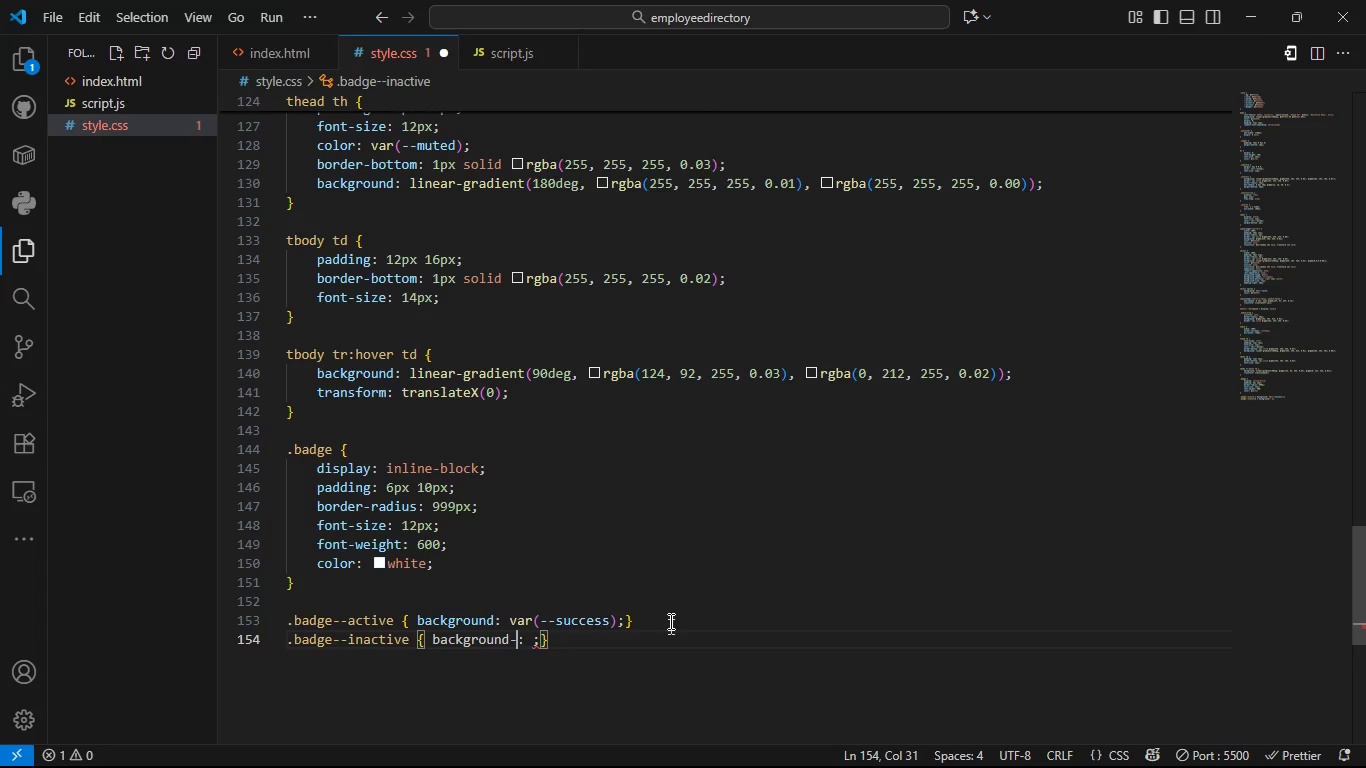 
key(Backspace)
 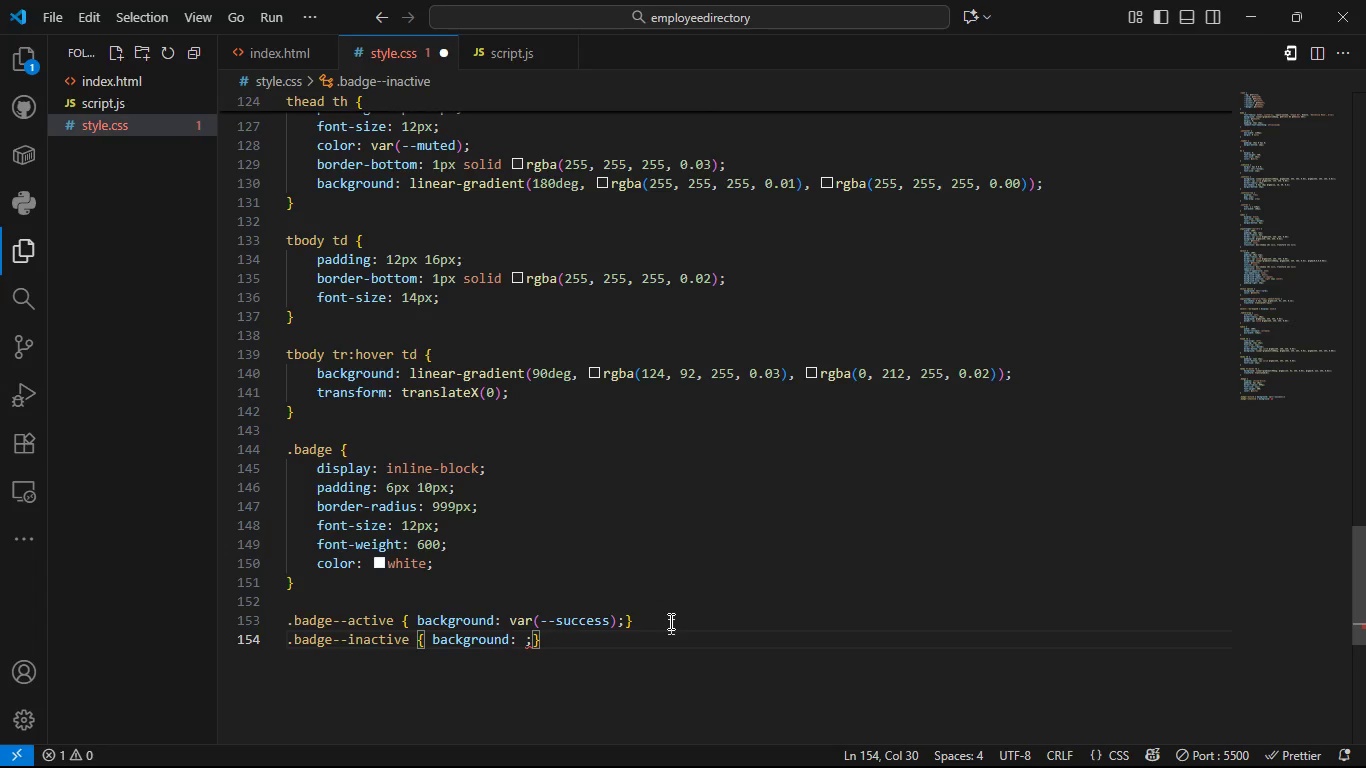 
key(ArrowRight)
 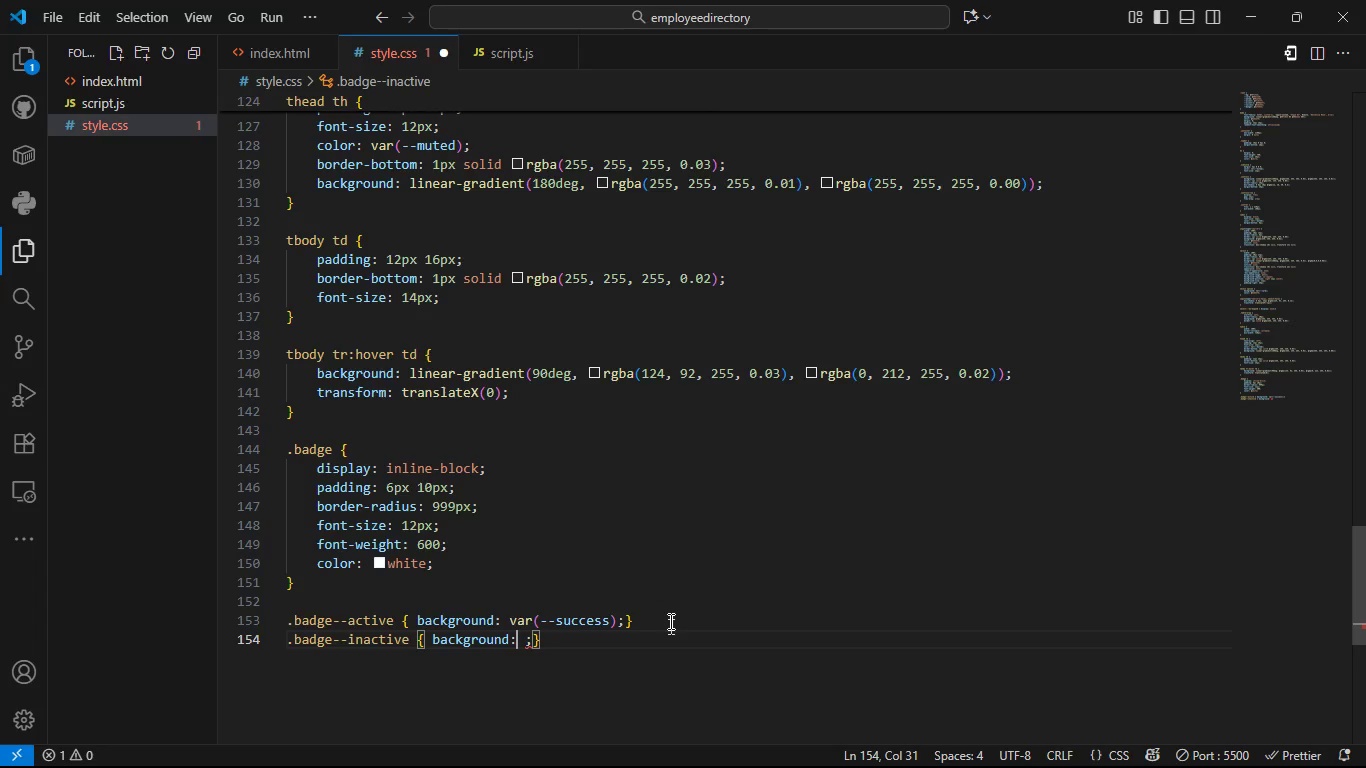 
key(ArrowRight)
 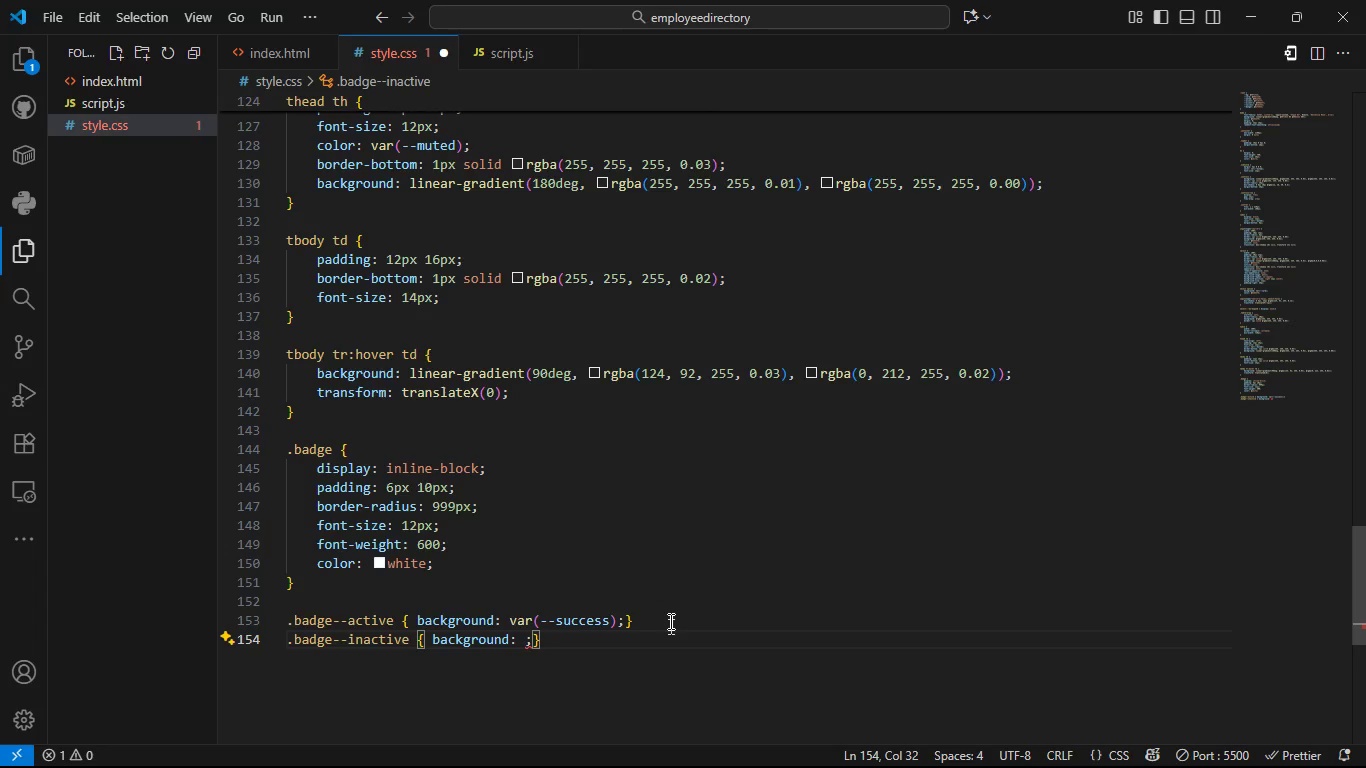 
type(var(--dang)
key(Tab)
 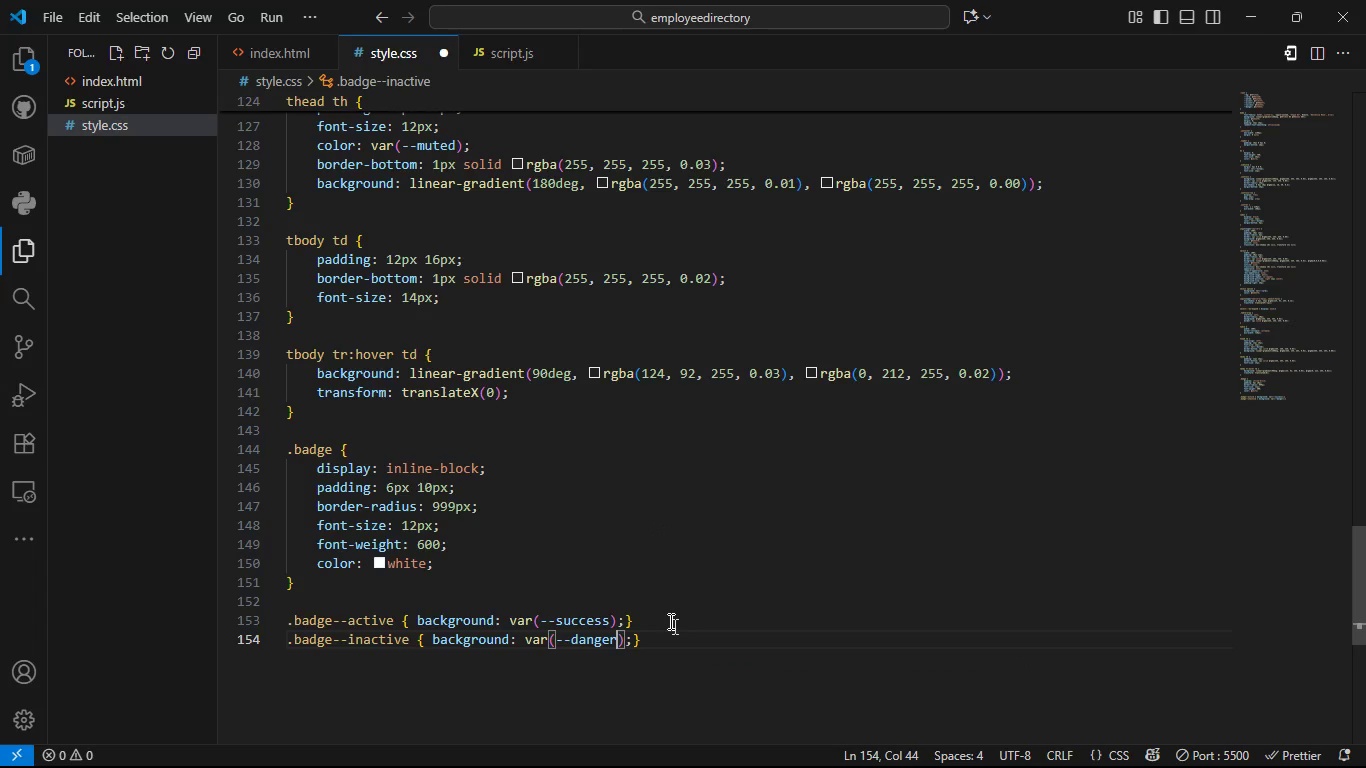 
key(ArrowRight)
 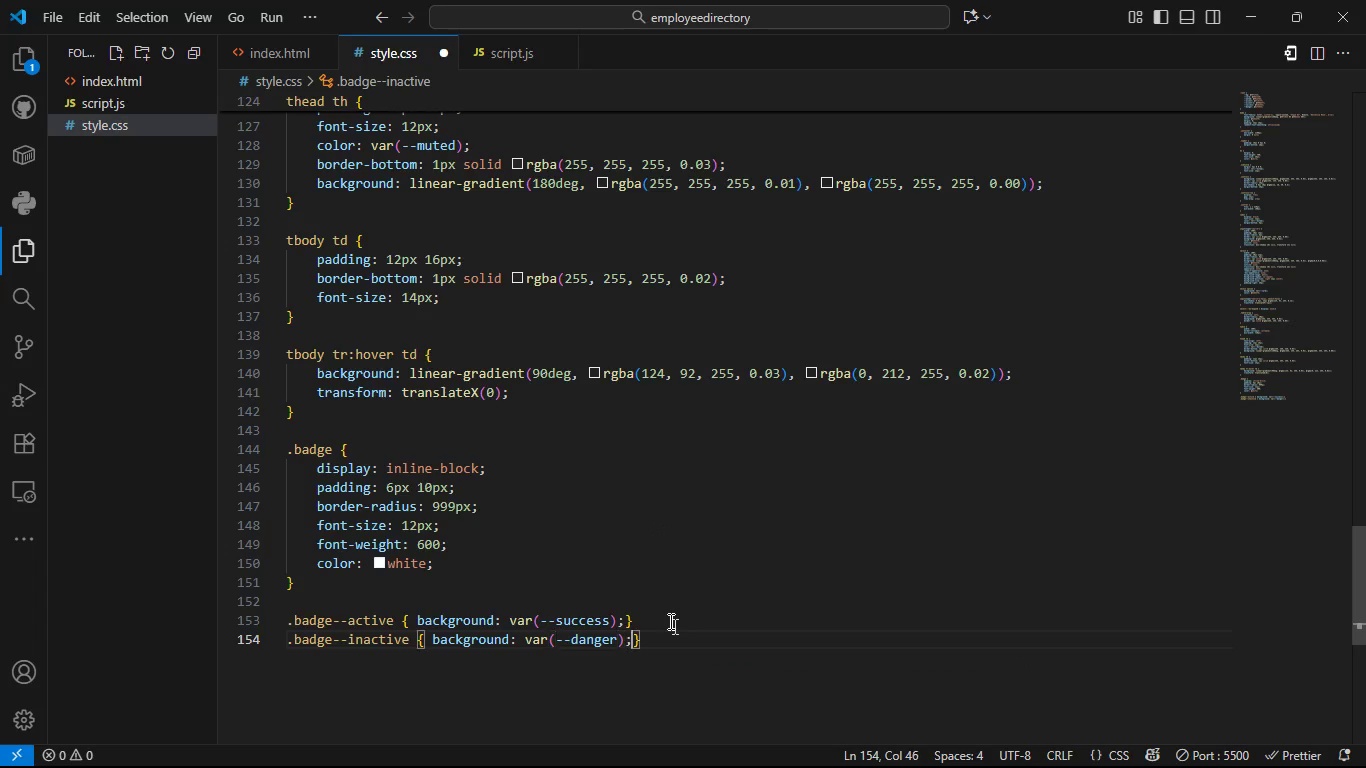 
key(ArrowRight)
 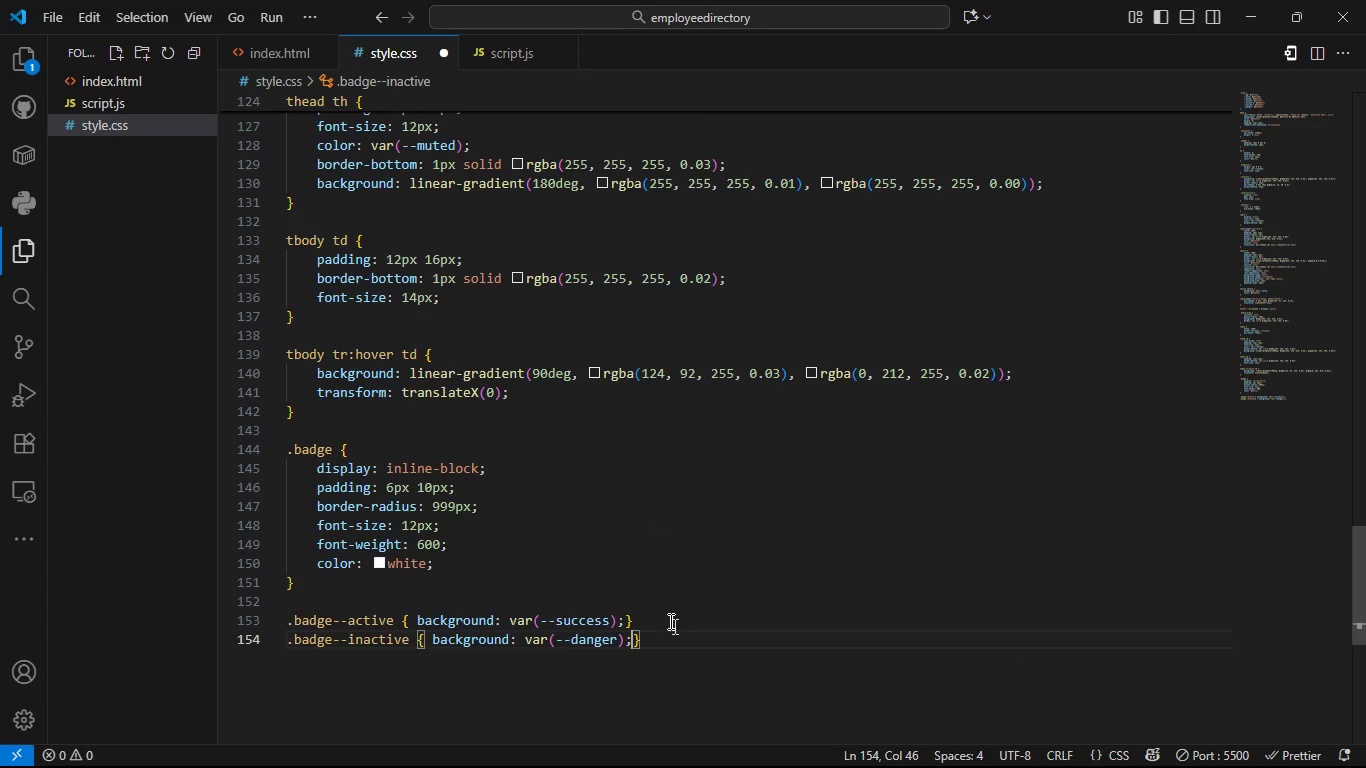 
key(ArrowRight)
 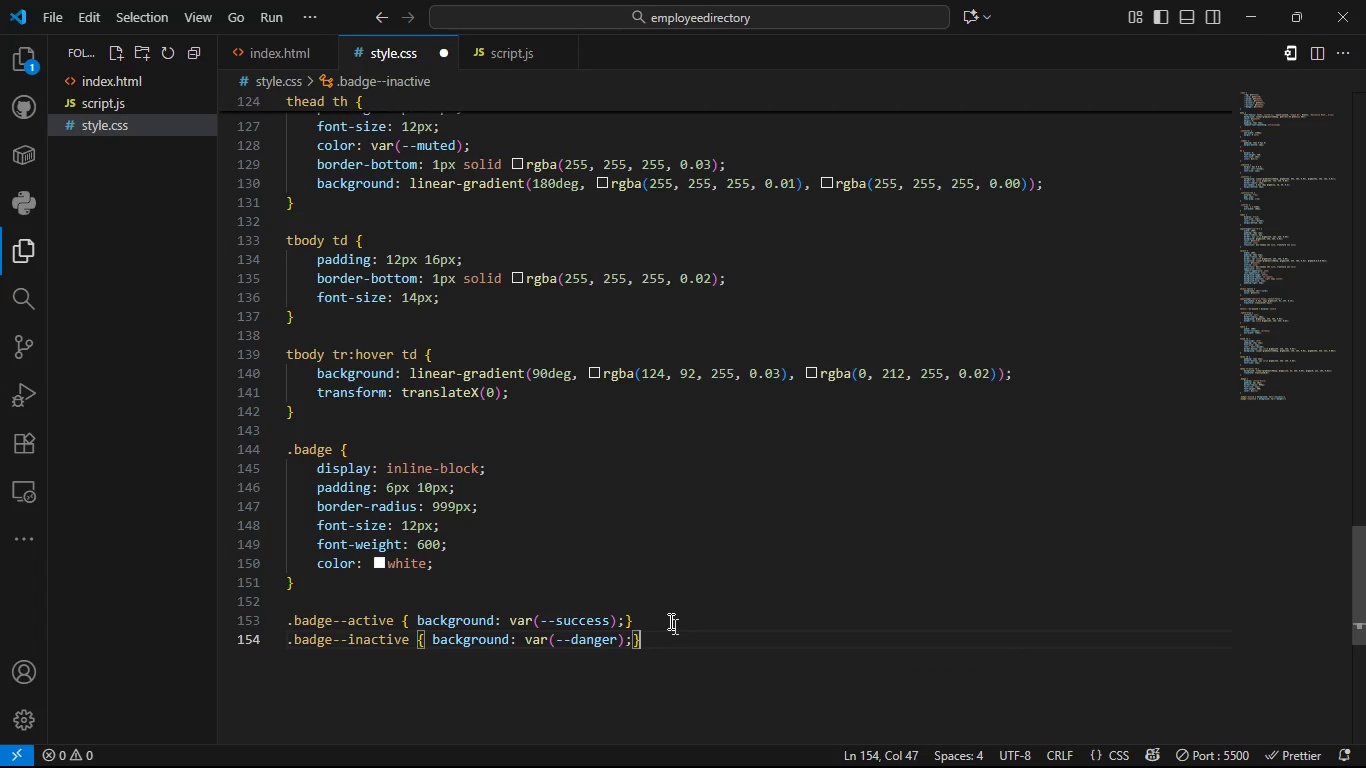 
key(Enter)
 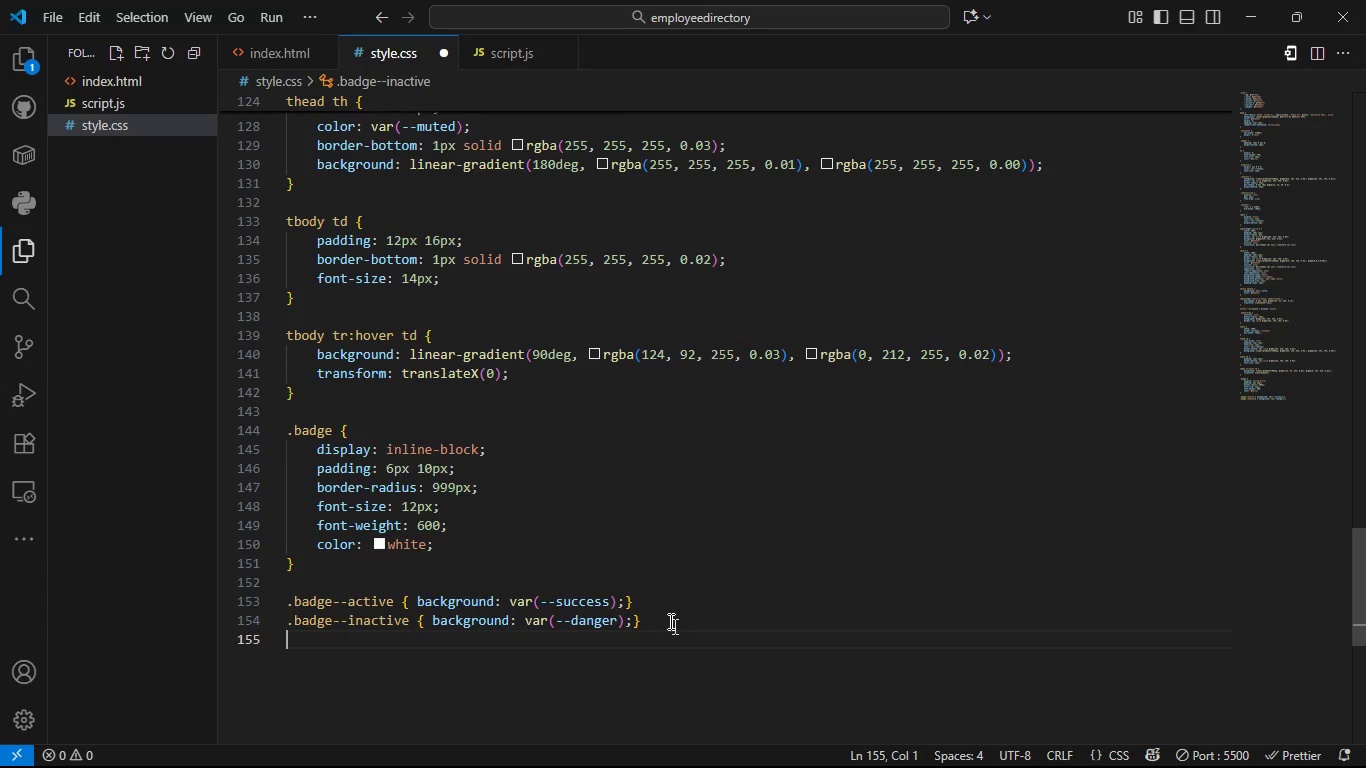 
key(Enter)
 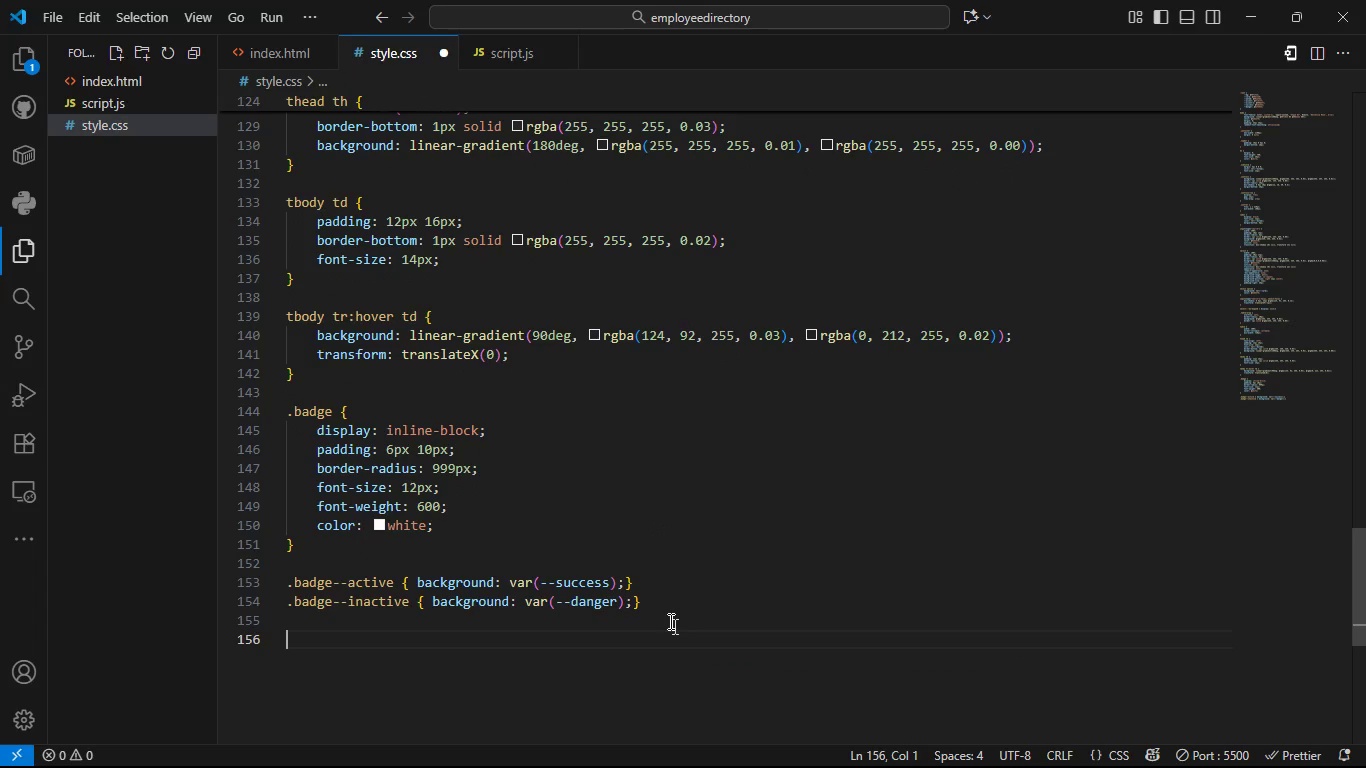 
type(@media (max0)
key(Backspace)
type(-width: 720px)
 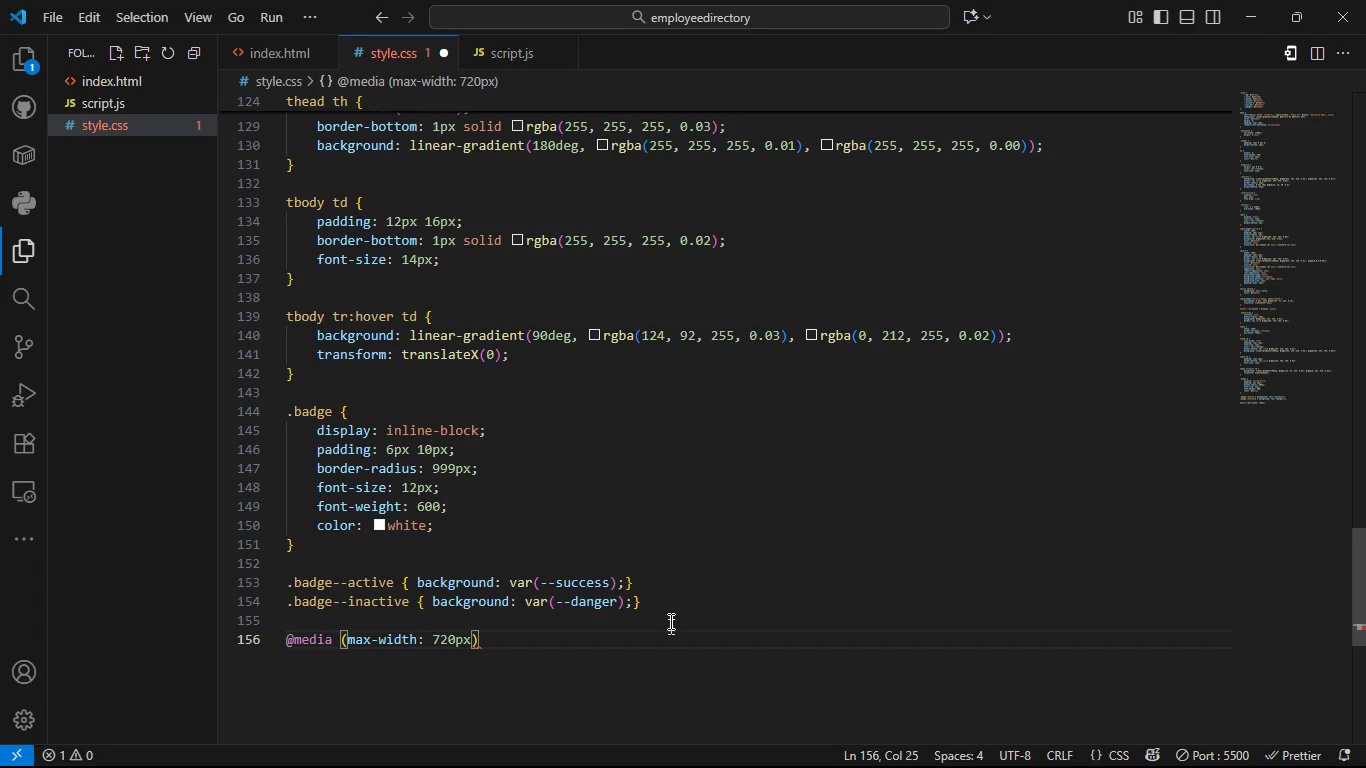 
key(ArrowRight)
 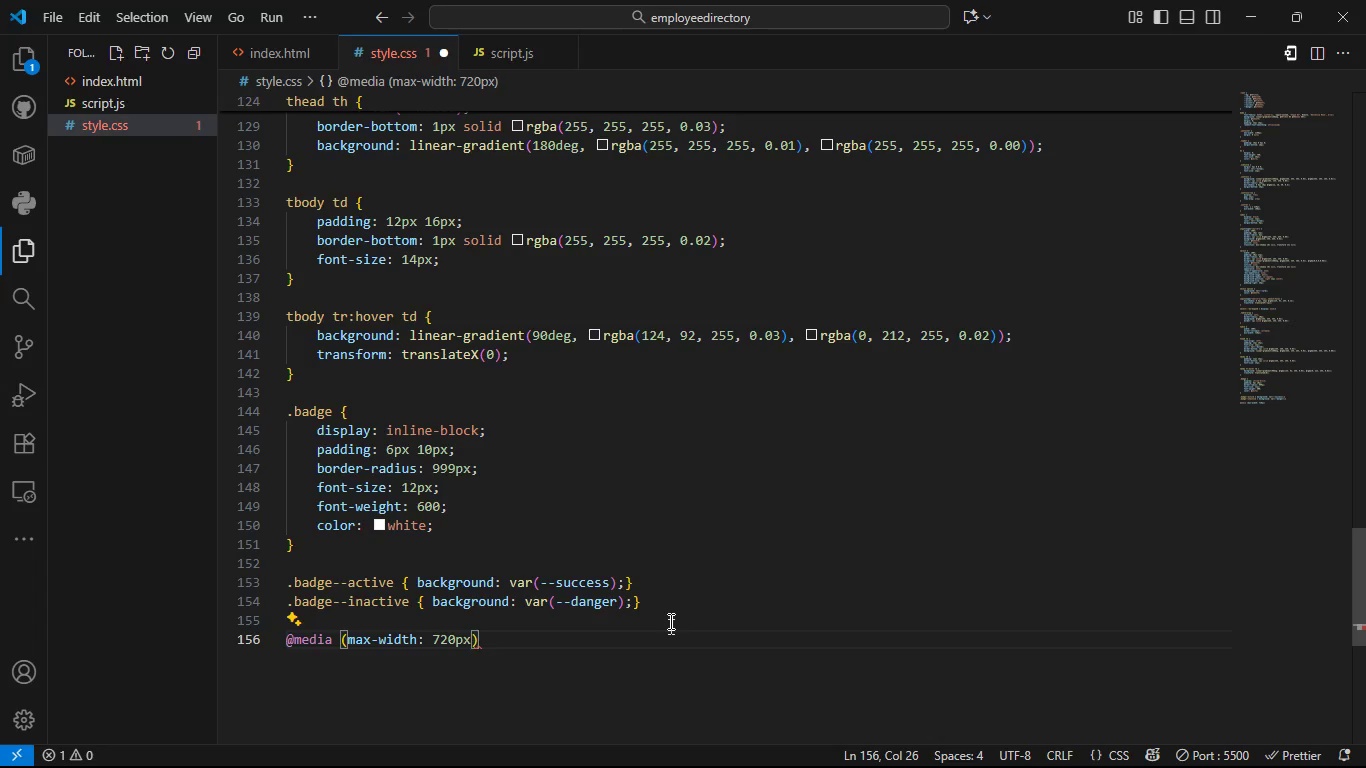 
key(Space)
 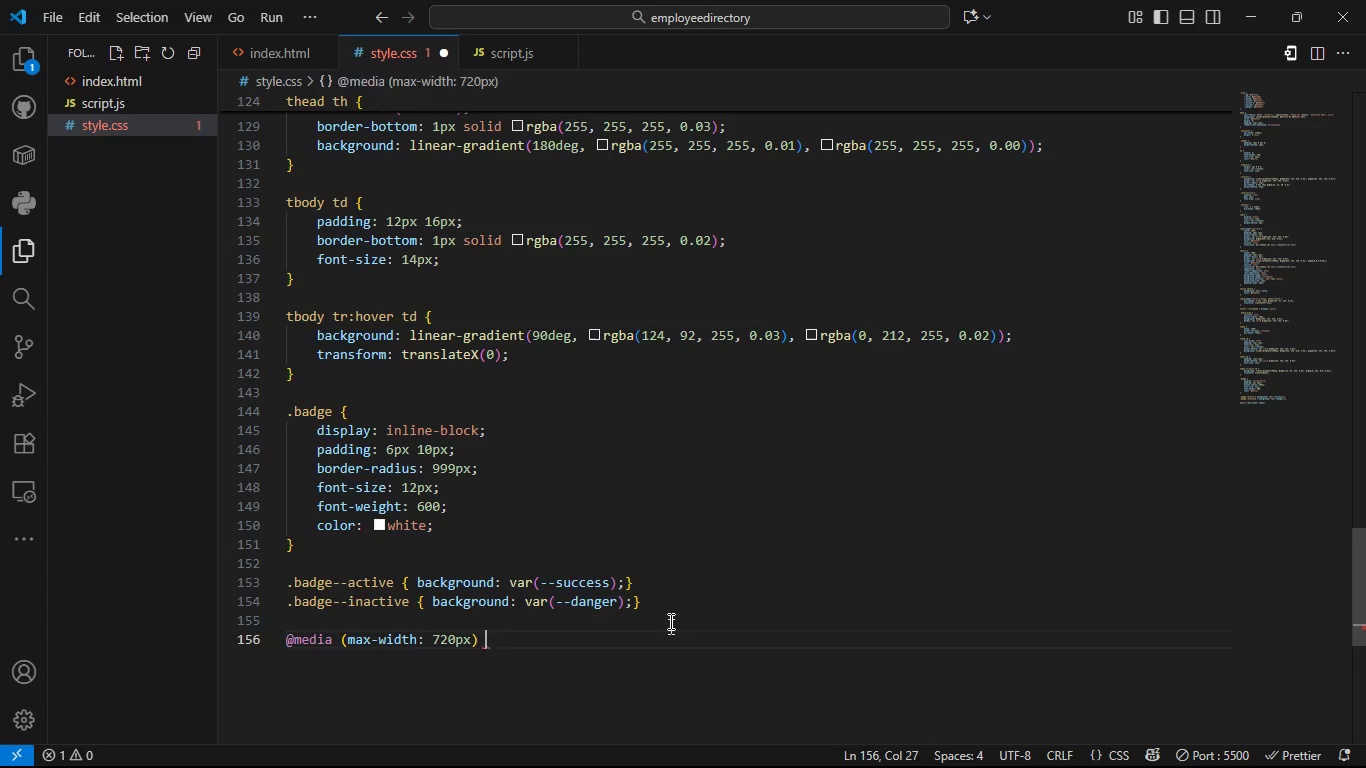 
key(Shift+ShiftLeft)
 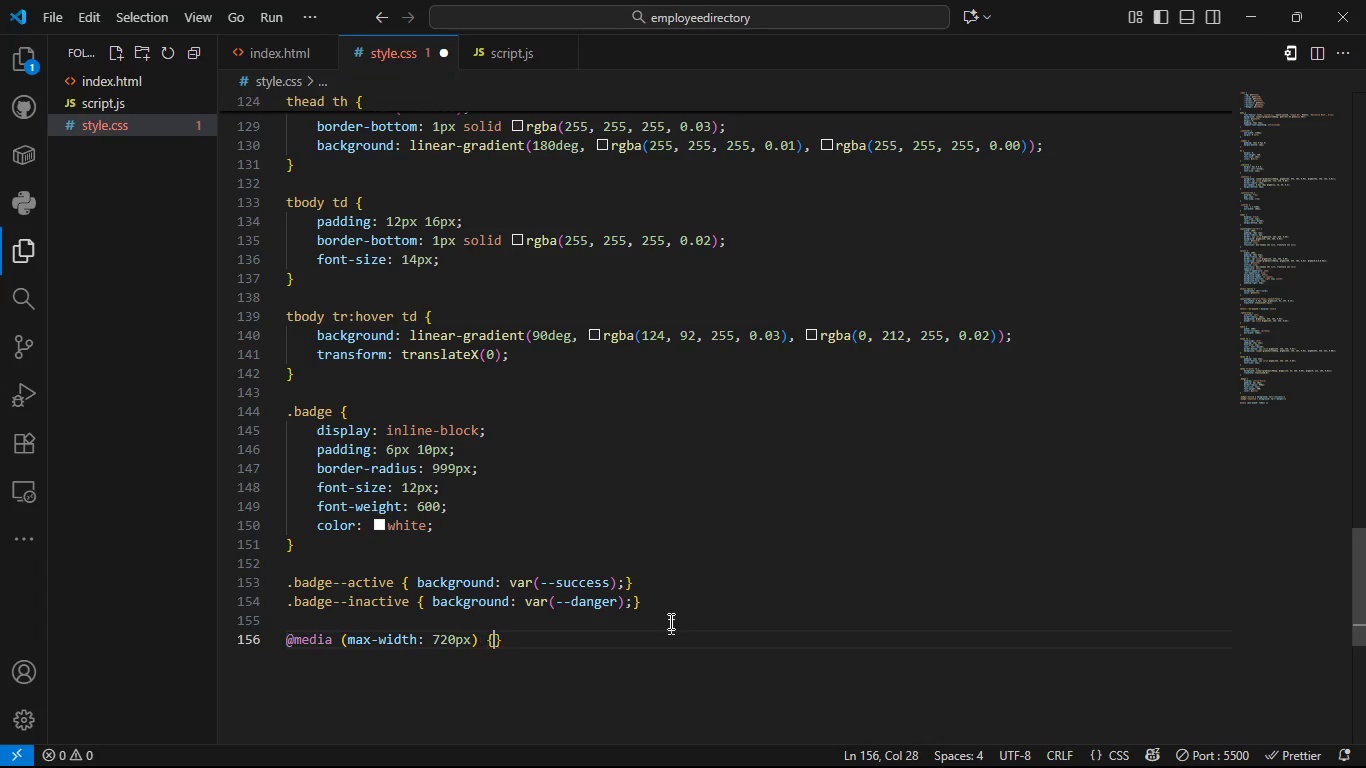 
key(Shift+BracketLeft)
 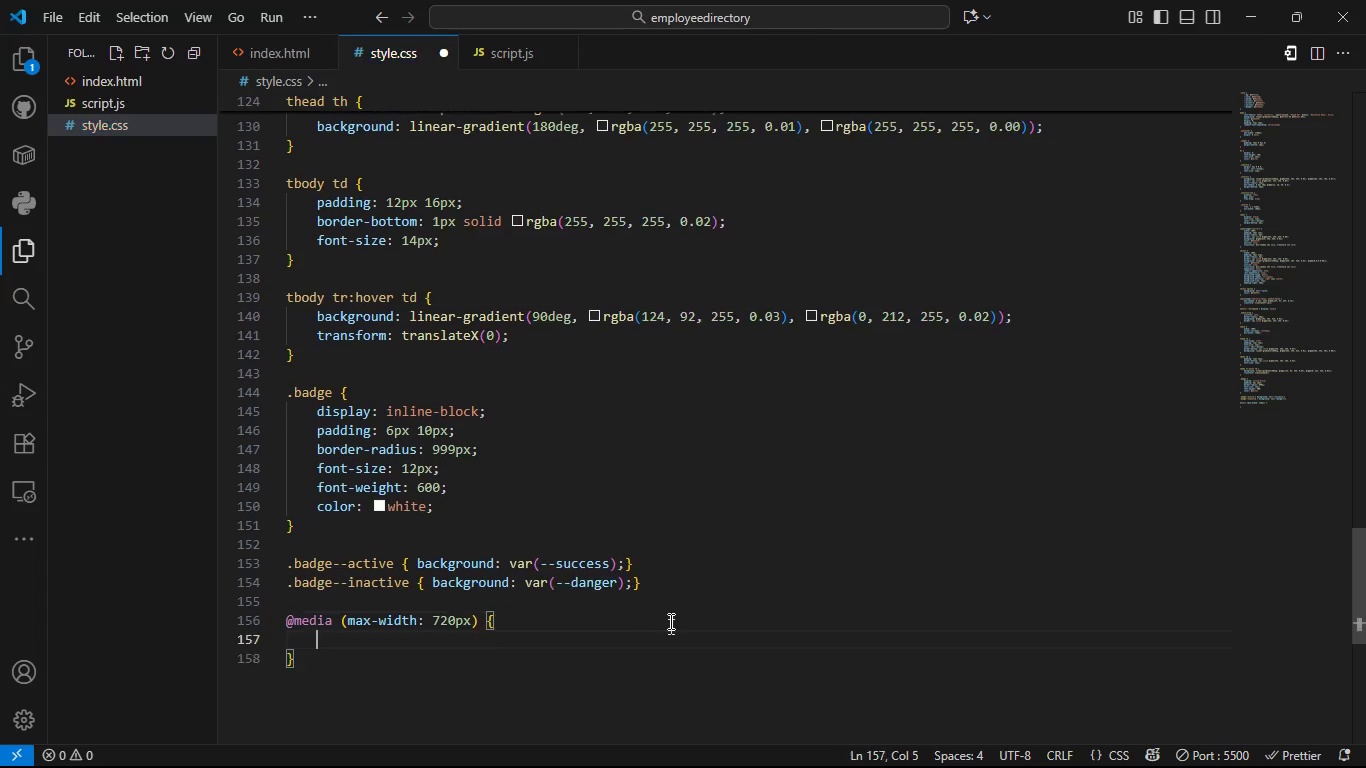 
key(Enter)
 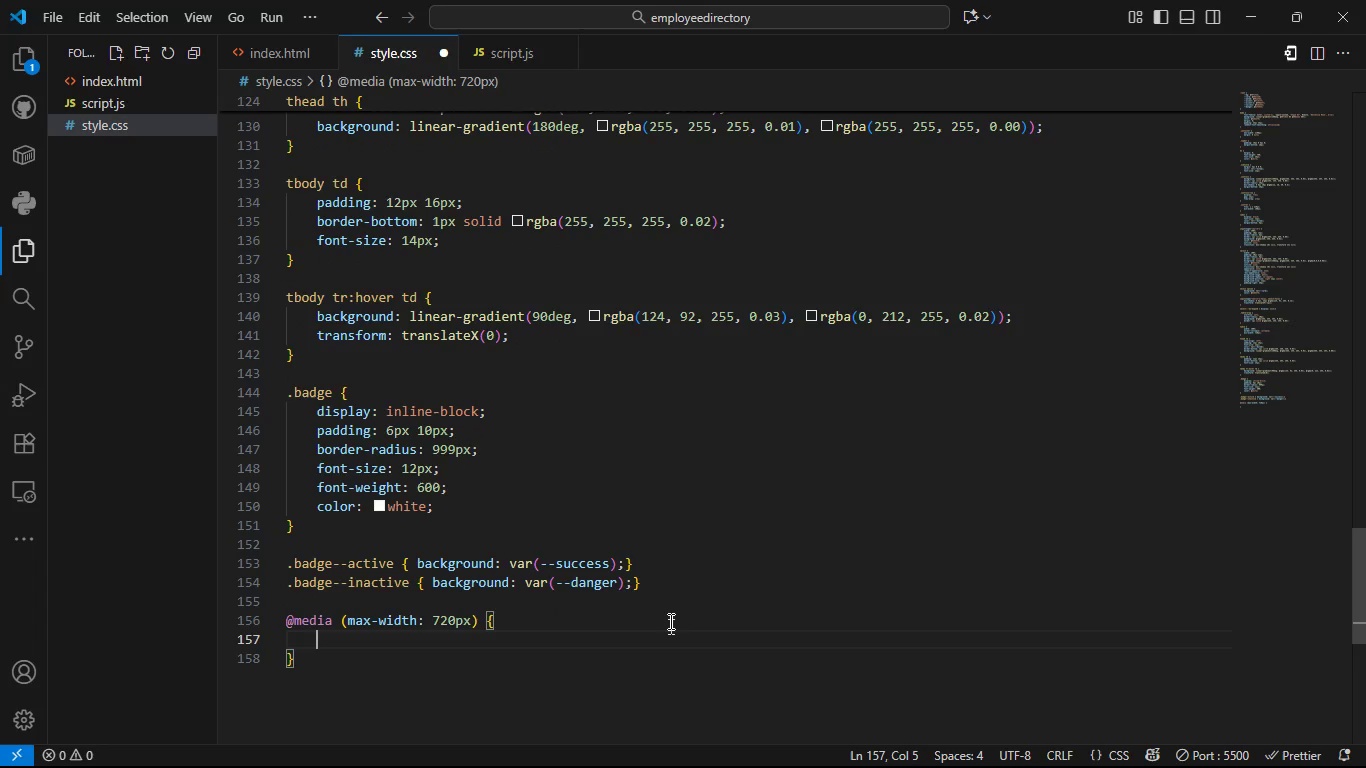 
type(h1 {)
 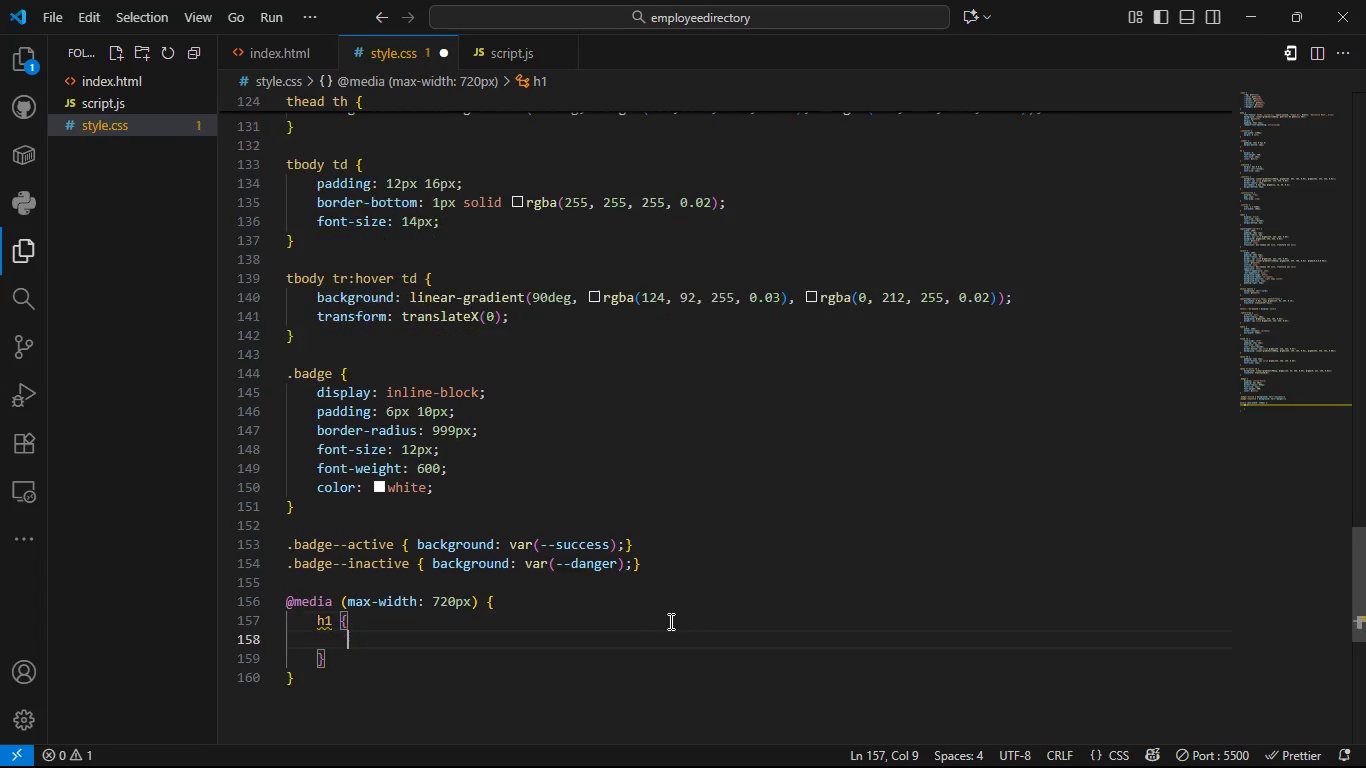 
key(Enter)
 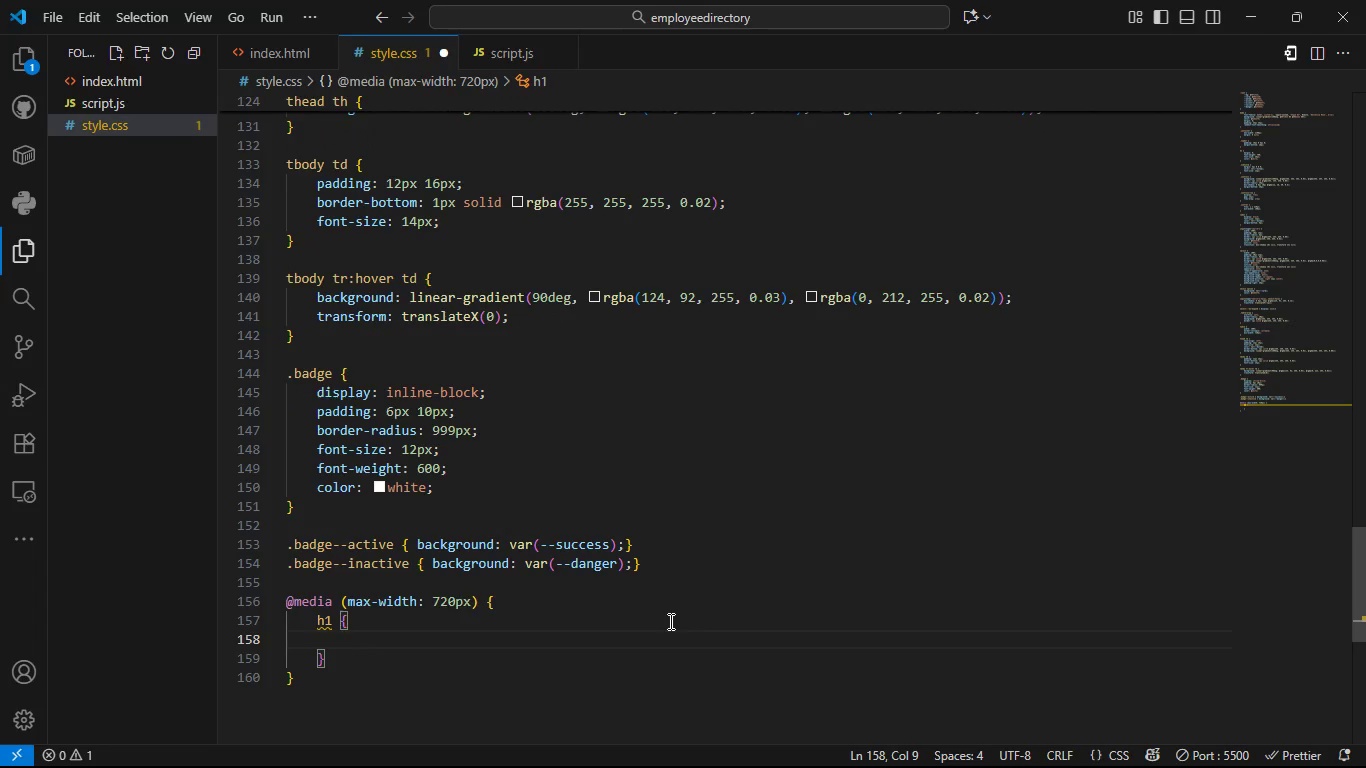 
type(font-size;)
key(Backspace)
type(: 20px;)
 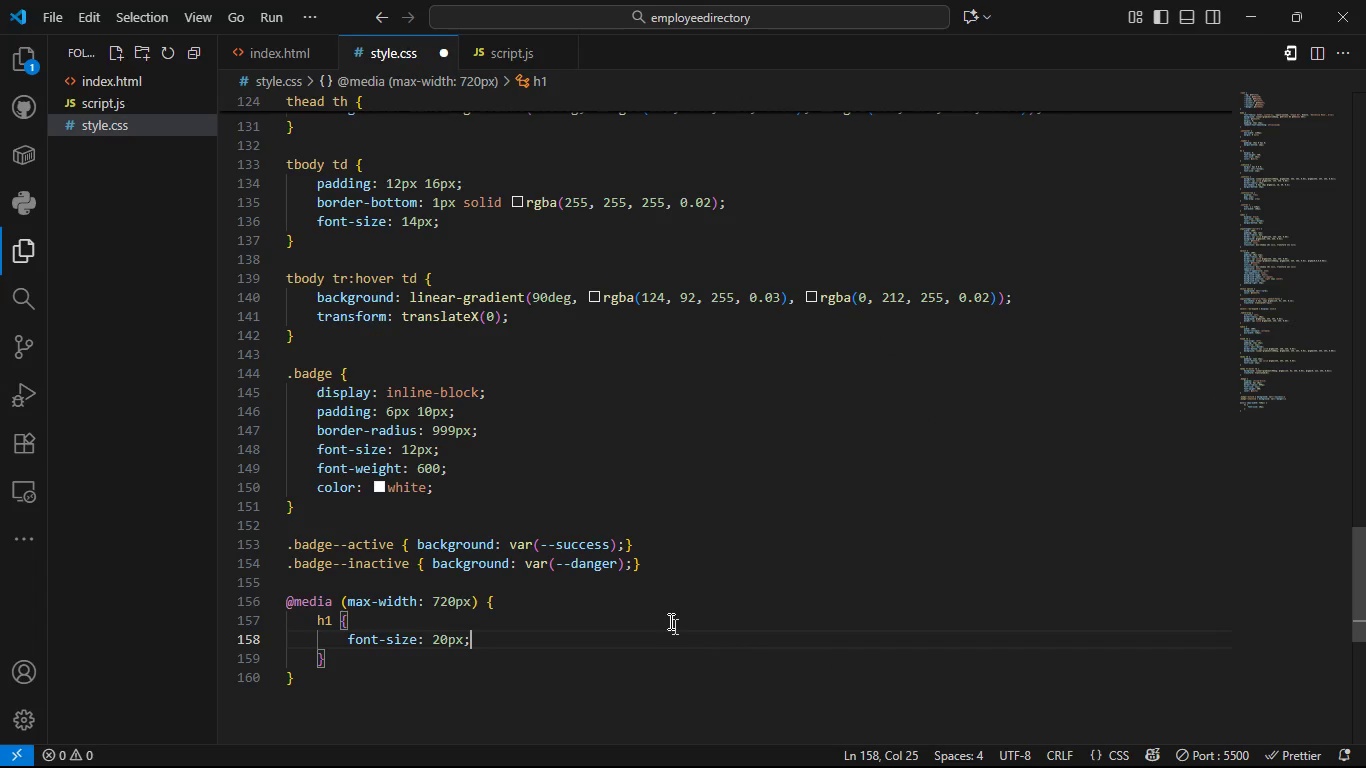 
key(Enter)
 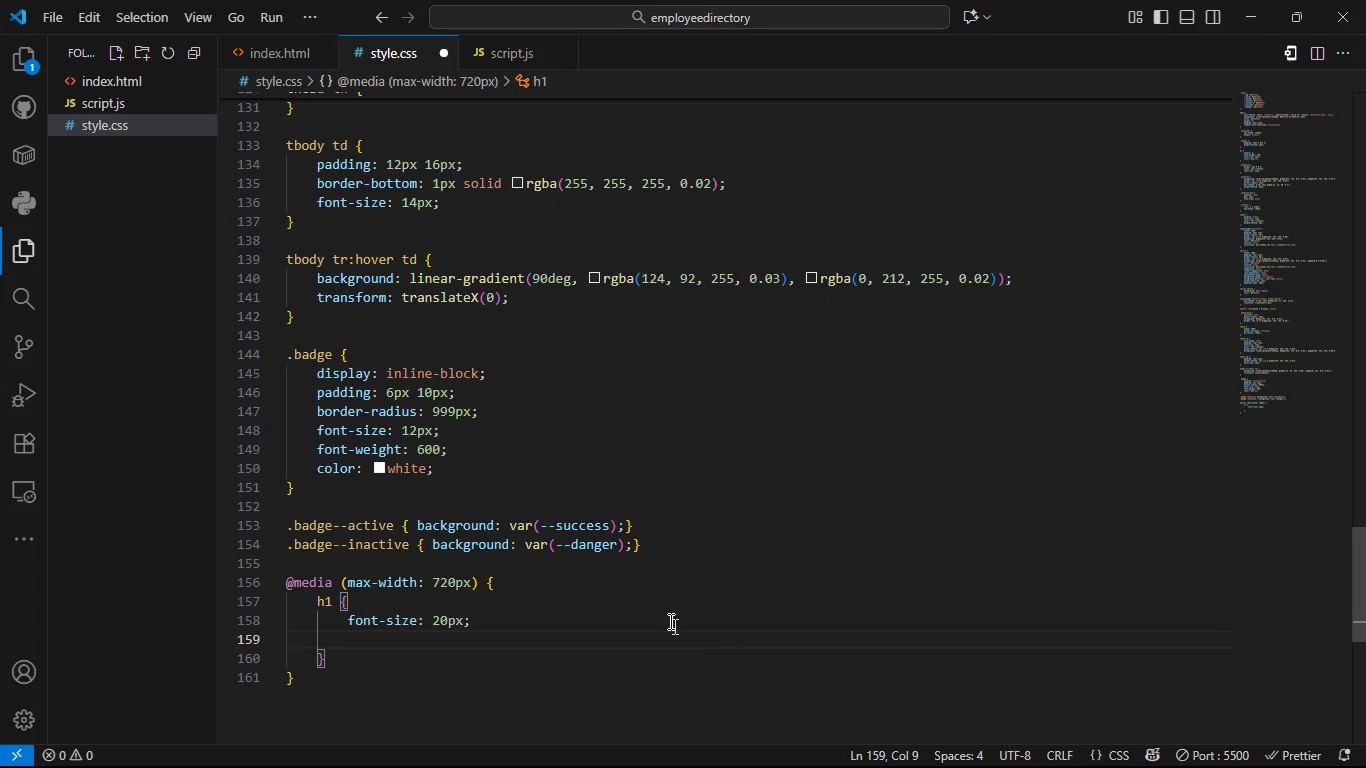 
type(,)
key(Backspace)
type(.contr)
key(Tab)
type(-roq)
key(Backspace)
type(w {)
 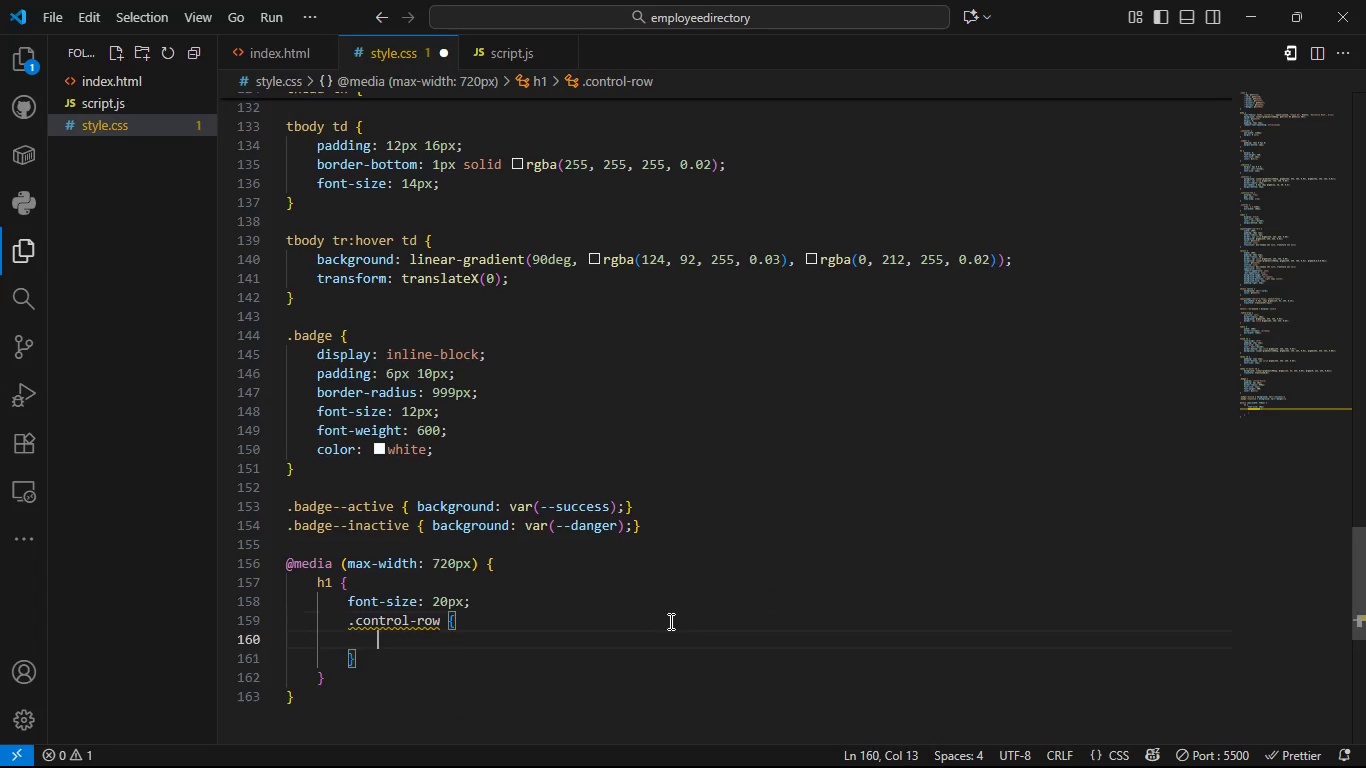 
key(Enter)
 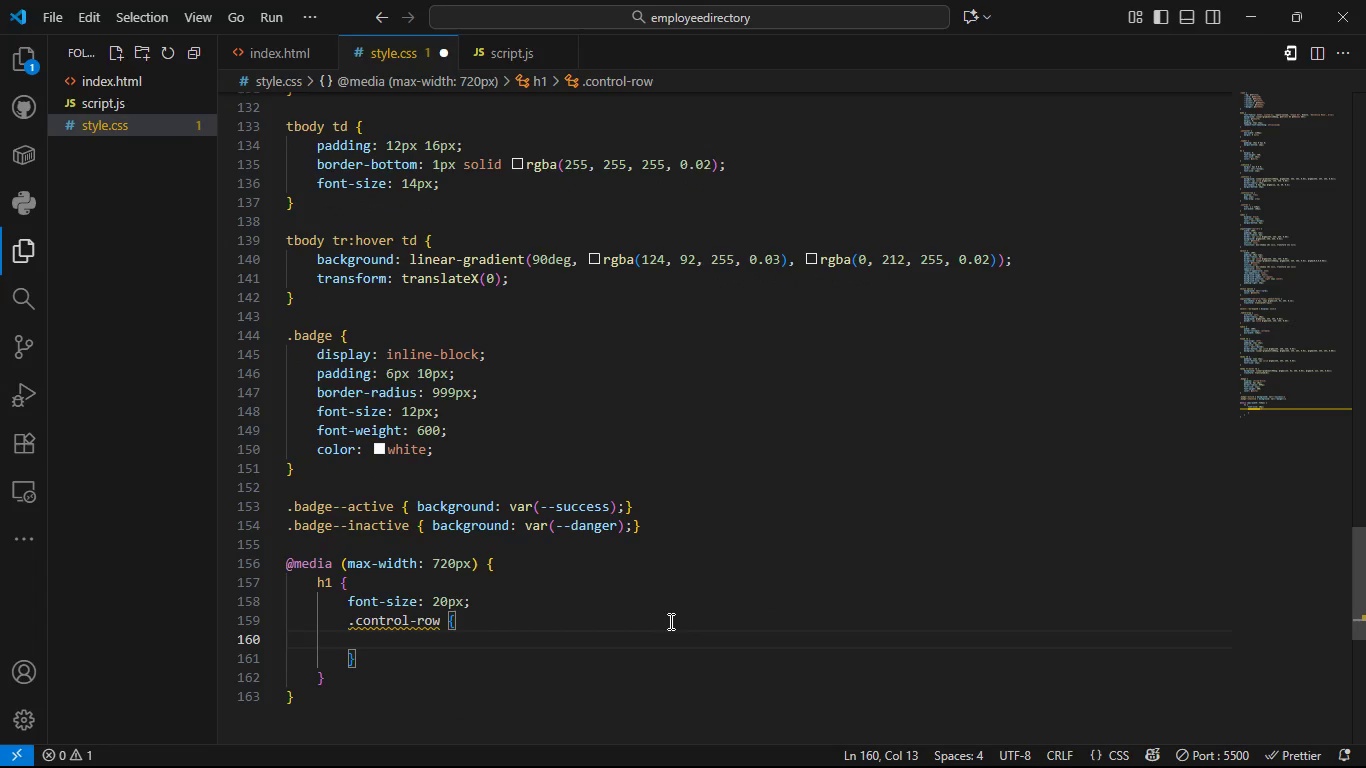 
type(gap: 8pz)
key(Backspace)
type(x)
 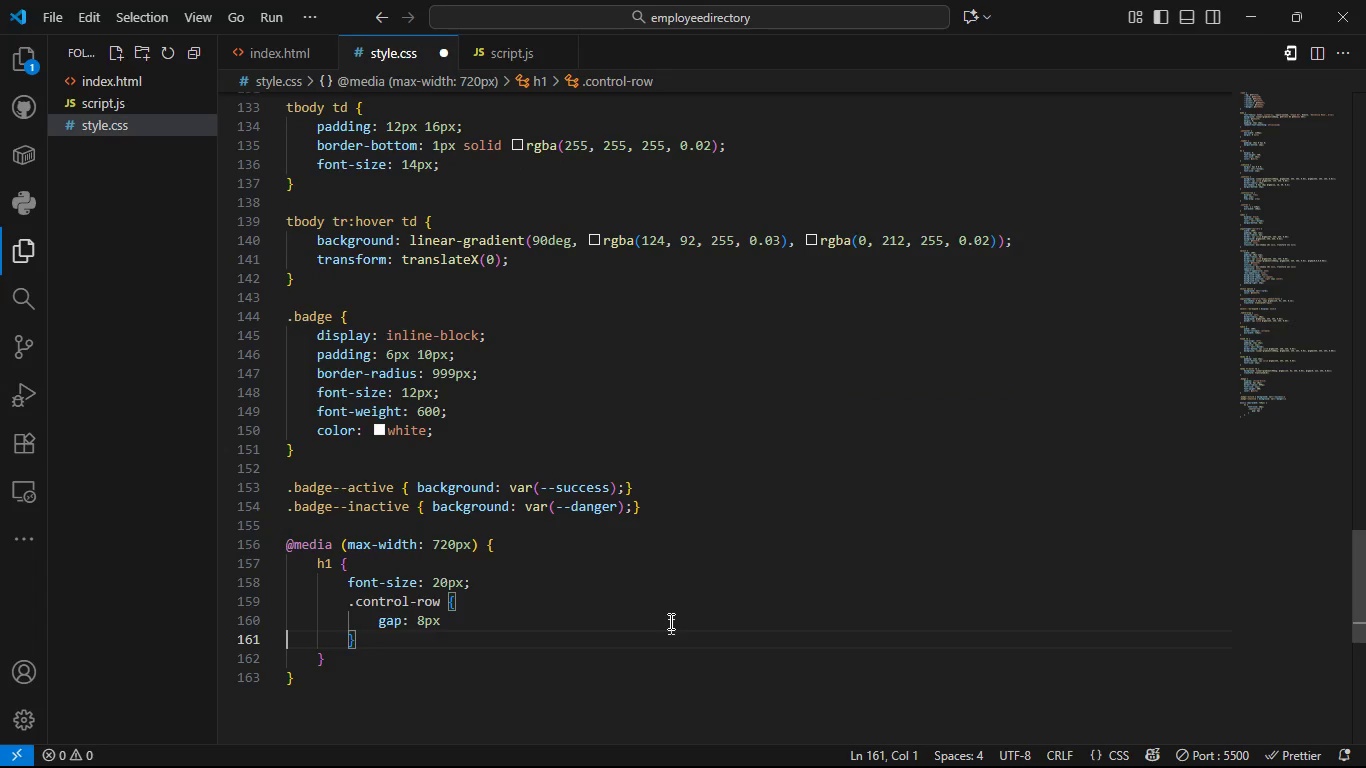 
 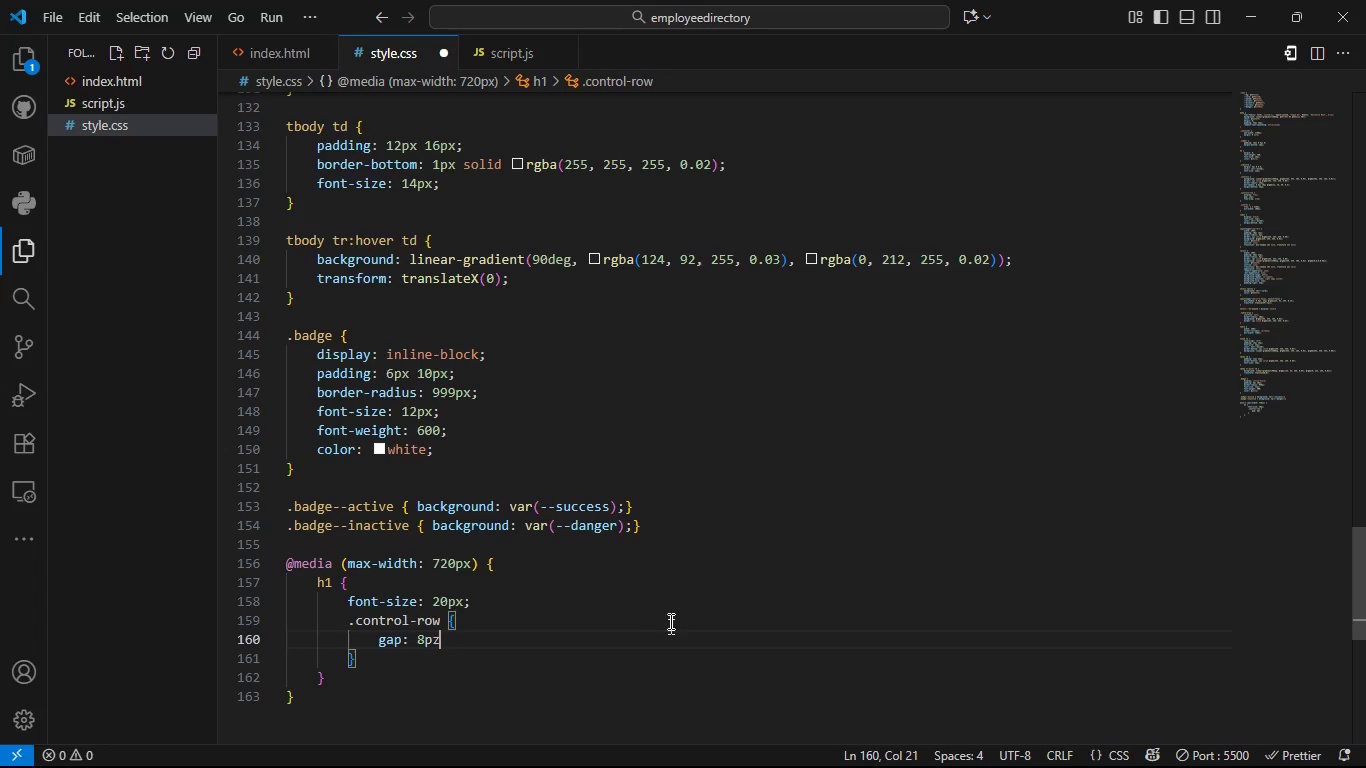 
key(ArrowRight)
 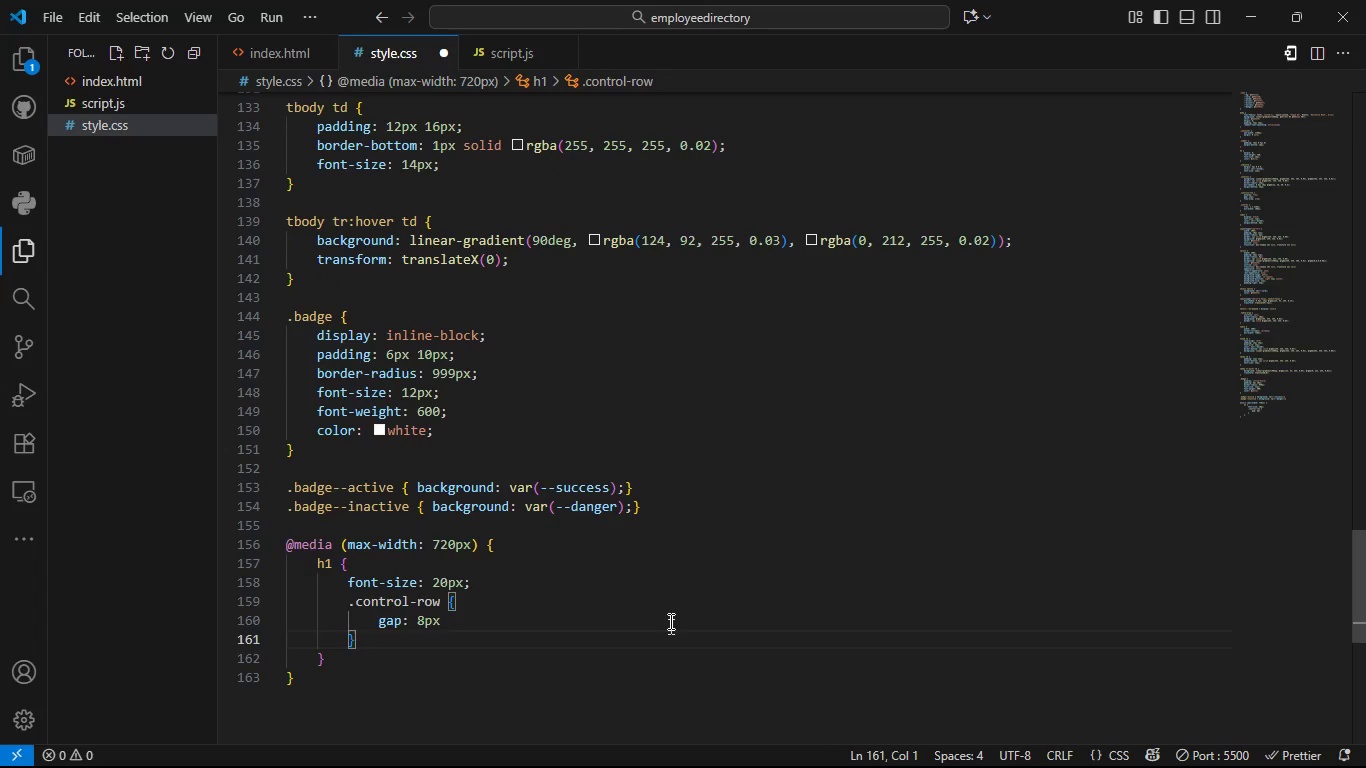 
key(ArrowLeft)
 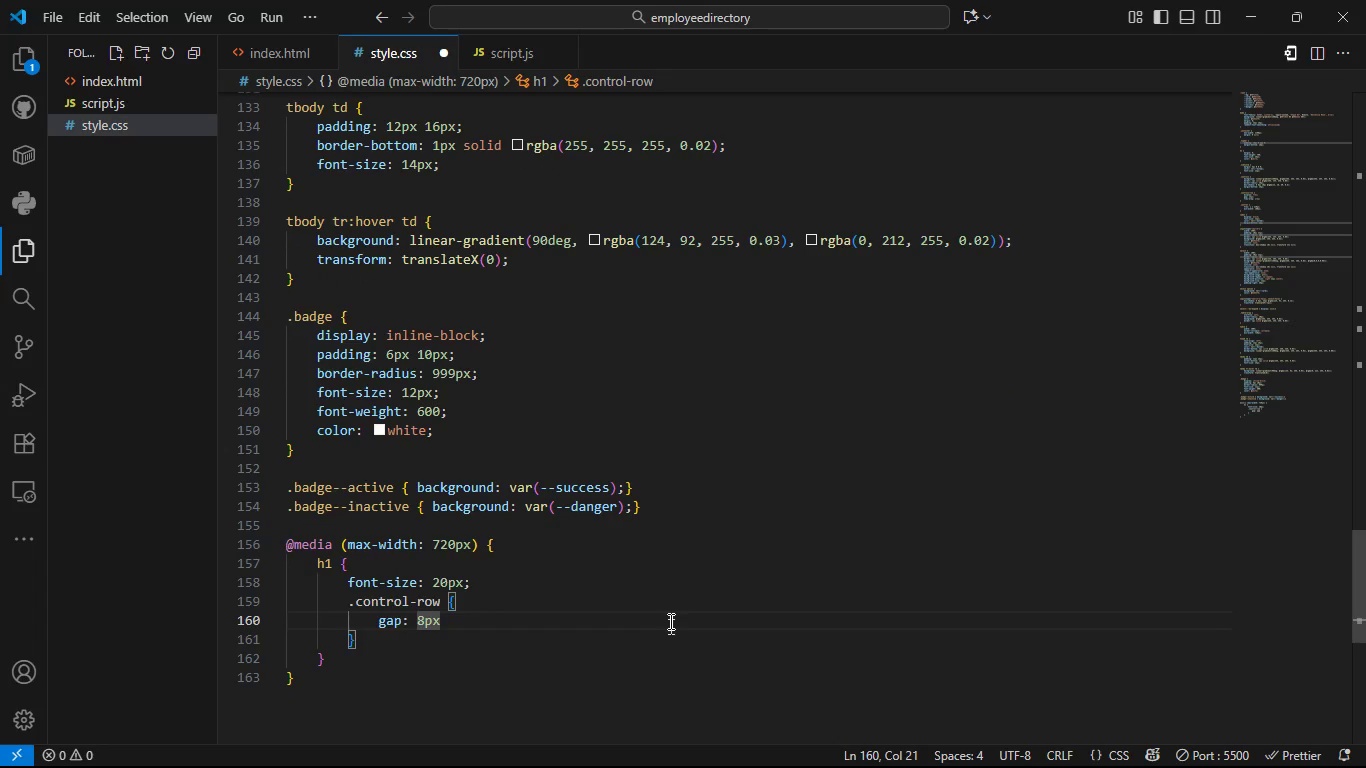 
key(Semicolon)
 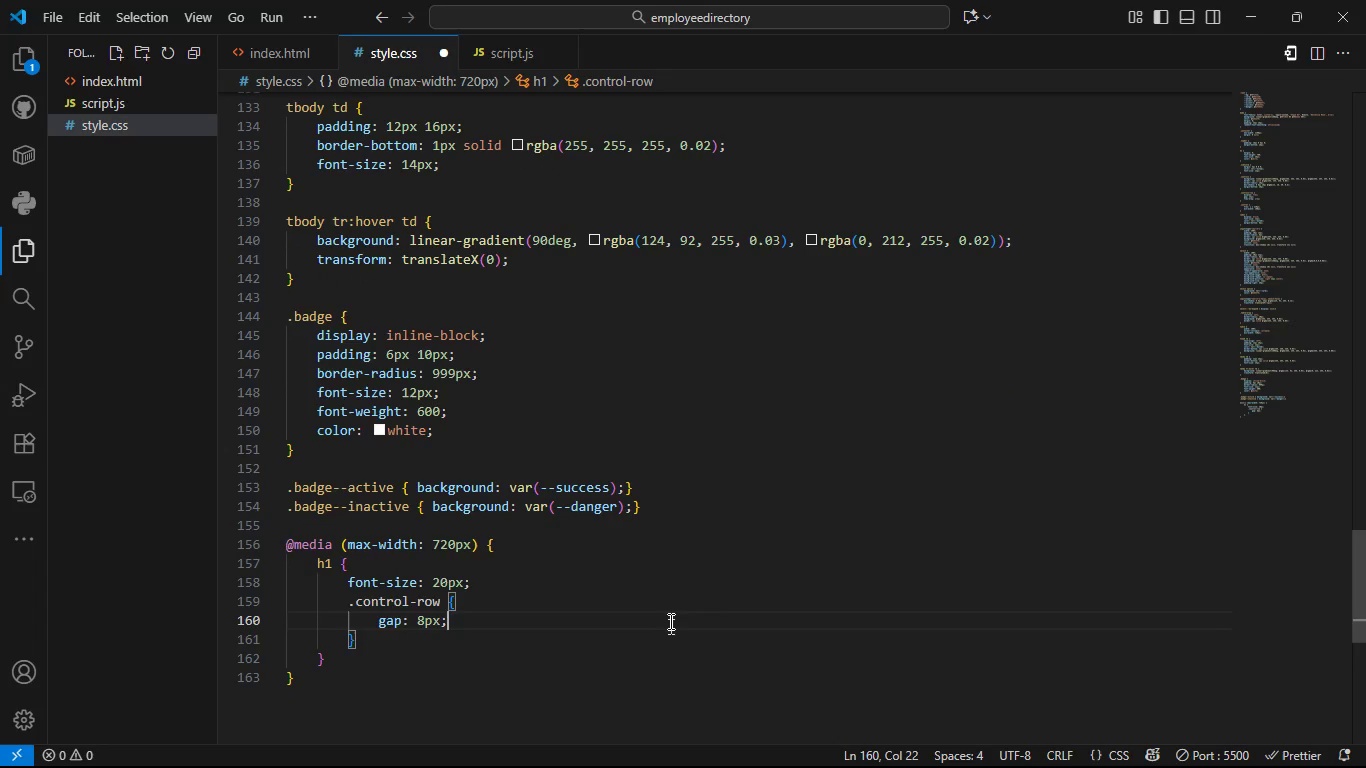 
key(Enter)
 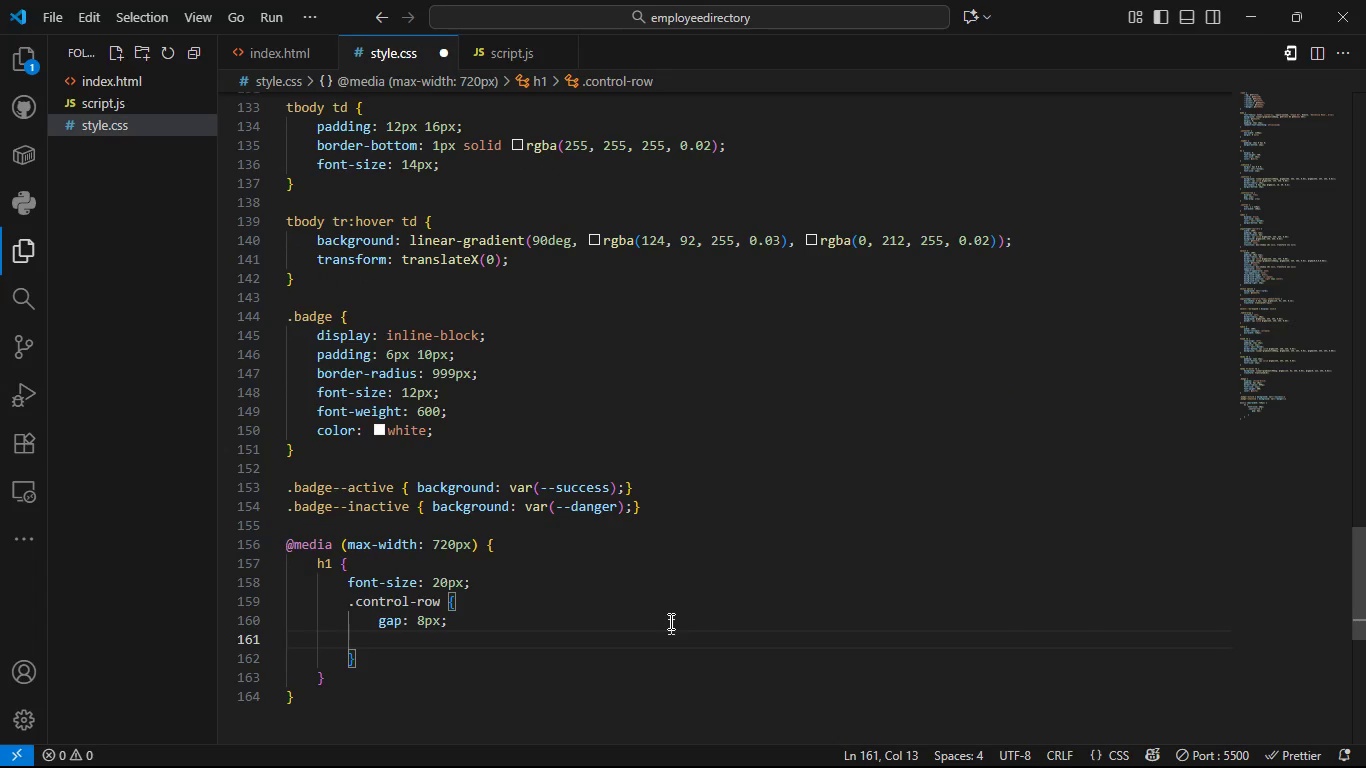 
type(thead th)
 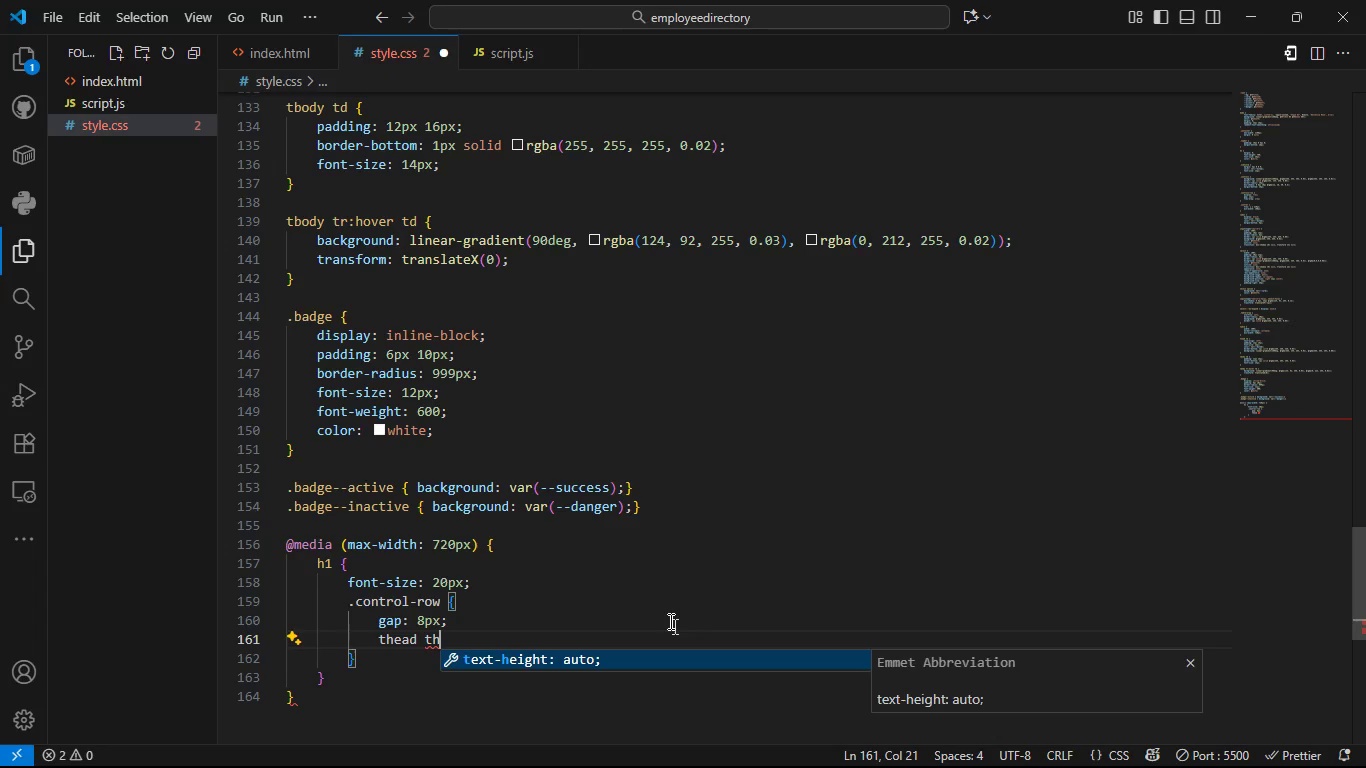 
key(Comma)
 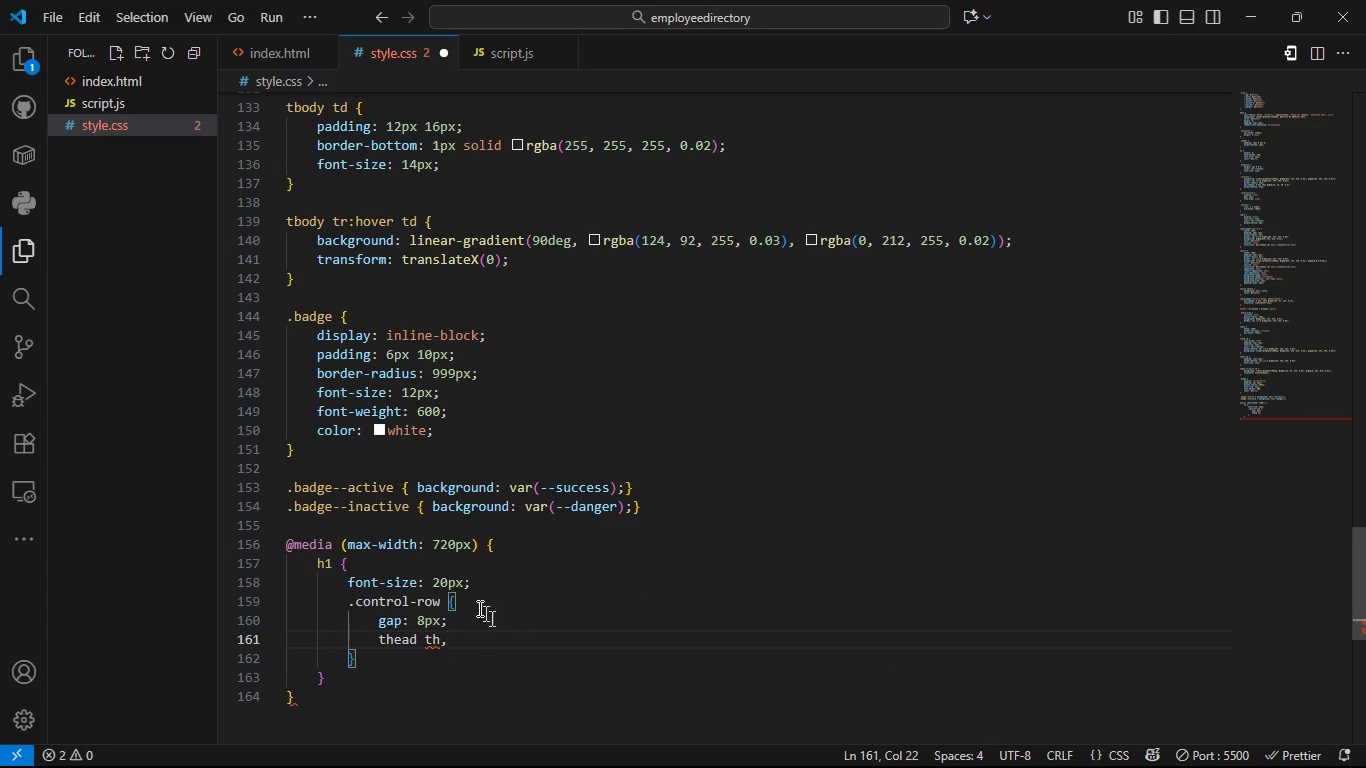 
wait(5.95)
 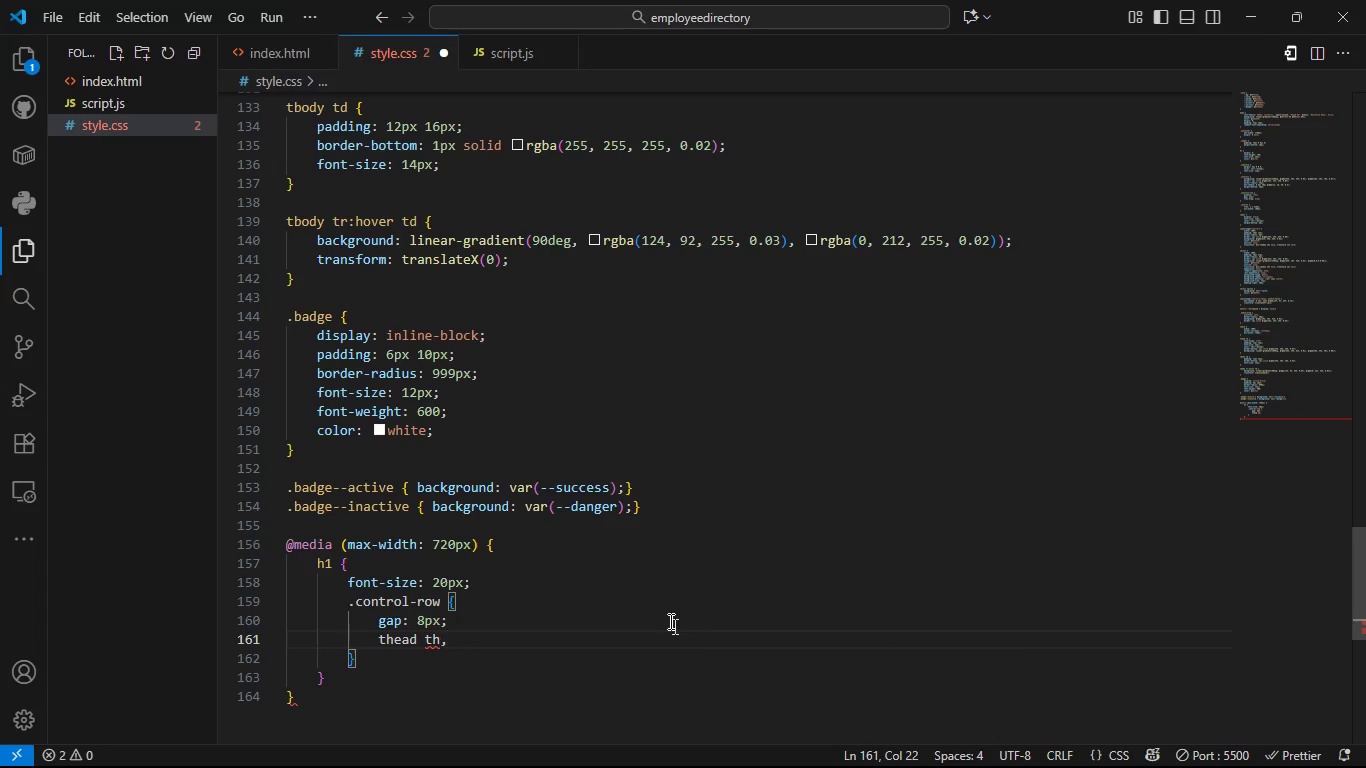 
left_click([464, 616])
 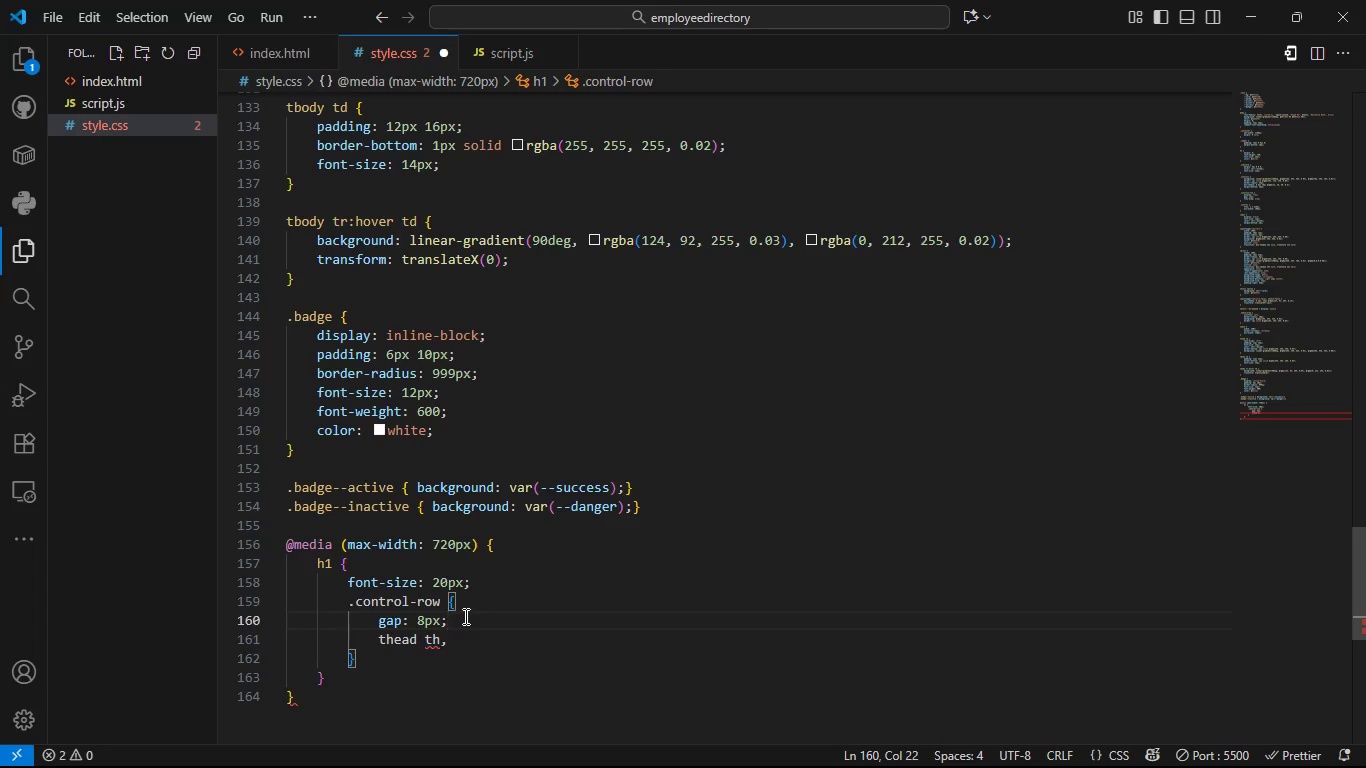 
key(Enter)
 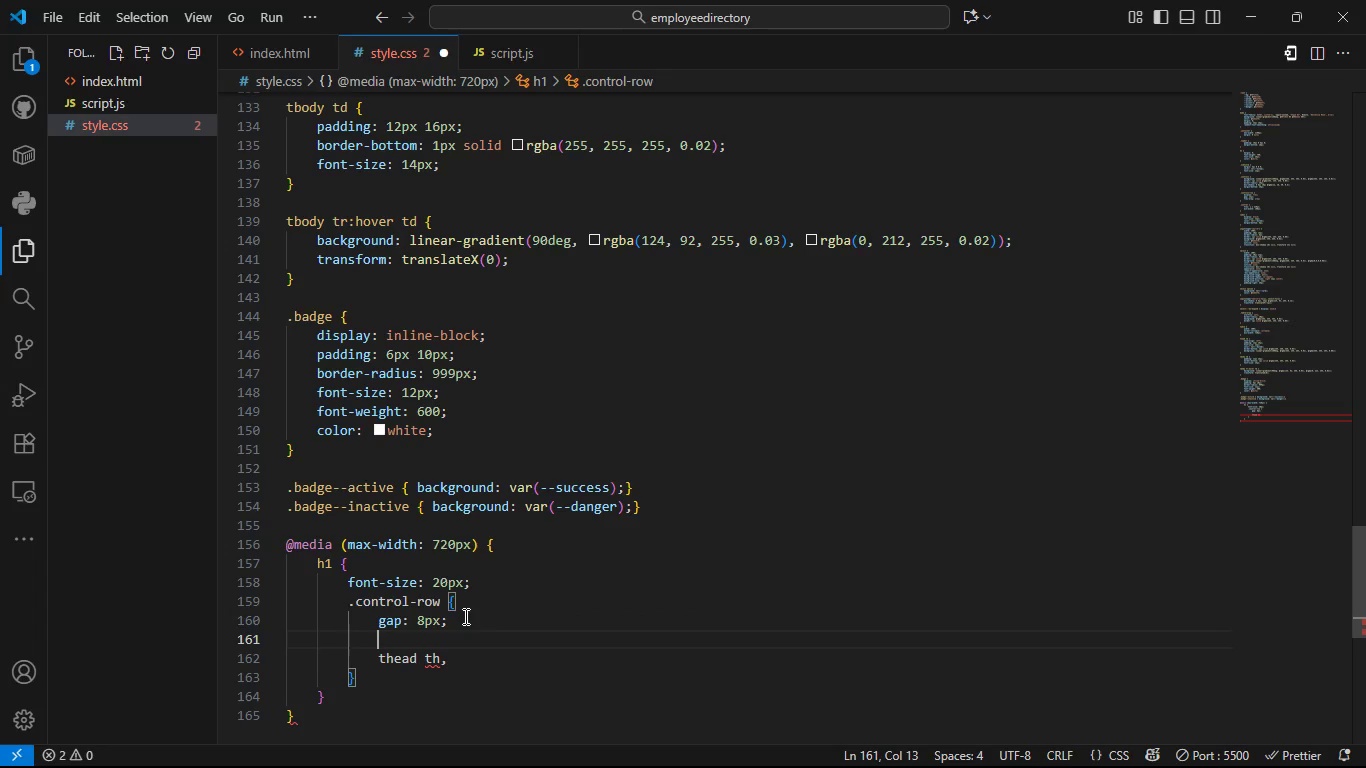 
key(Shift+BracketRight)
 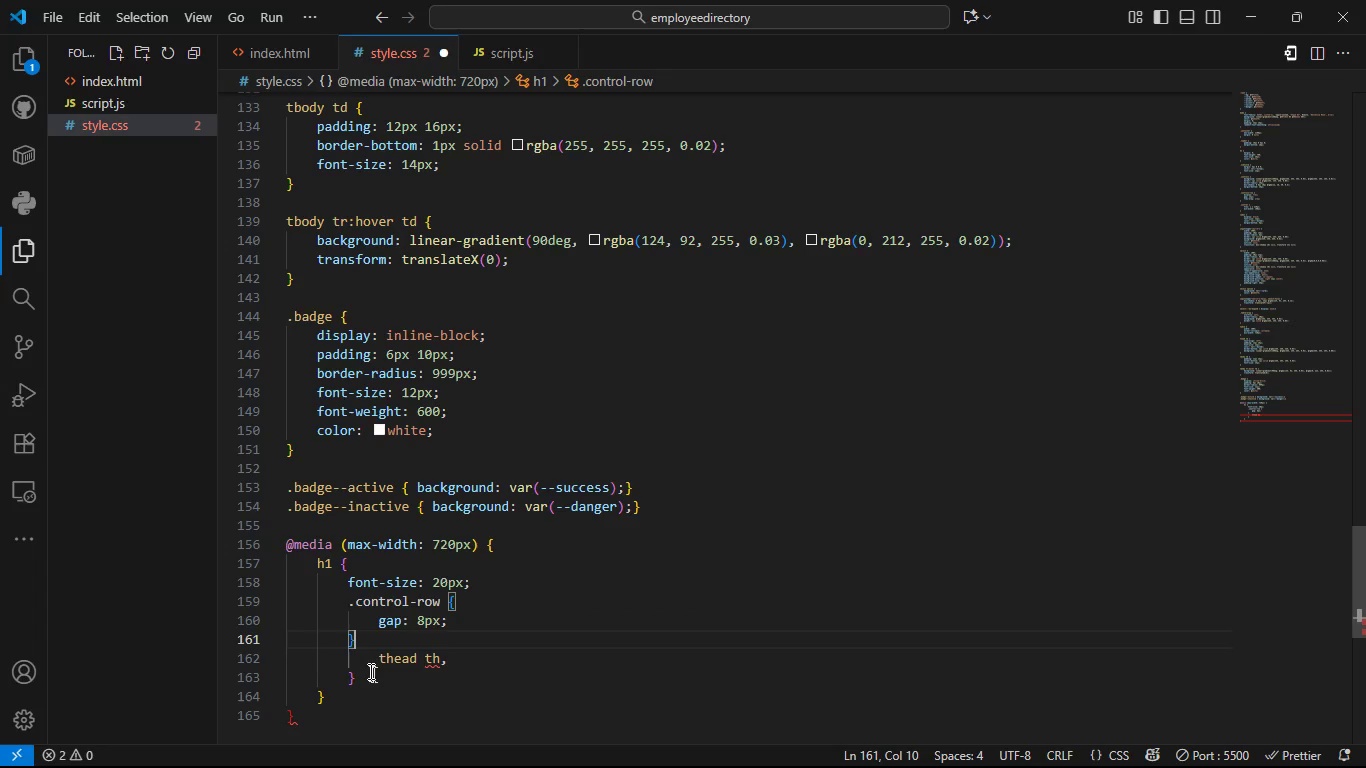 
left_click([369, 671])
 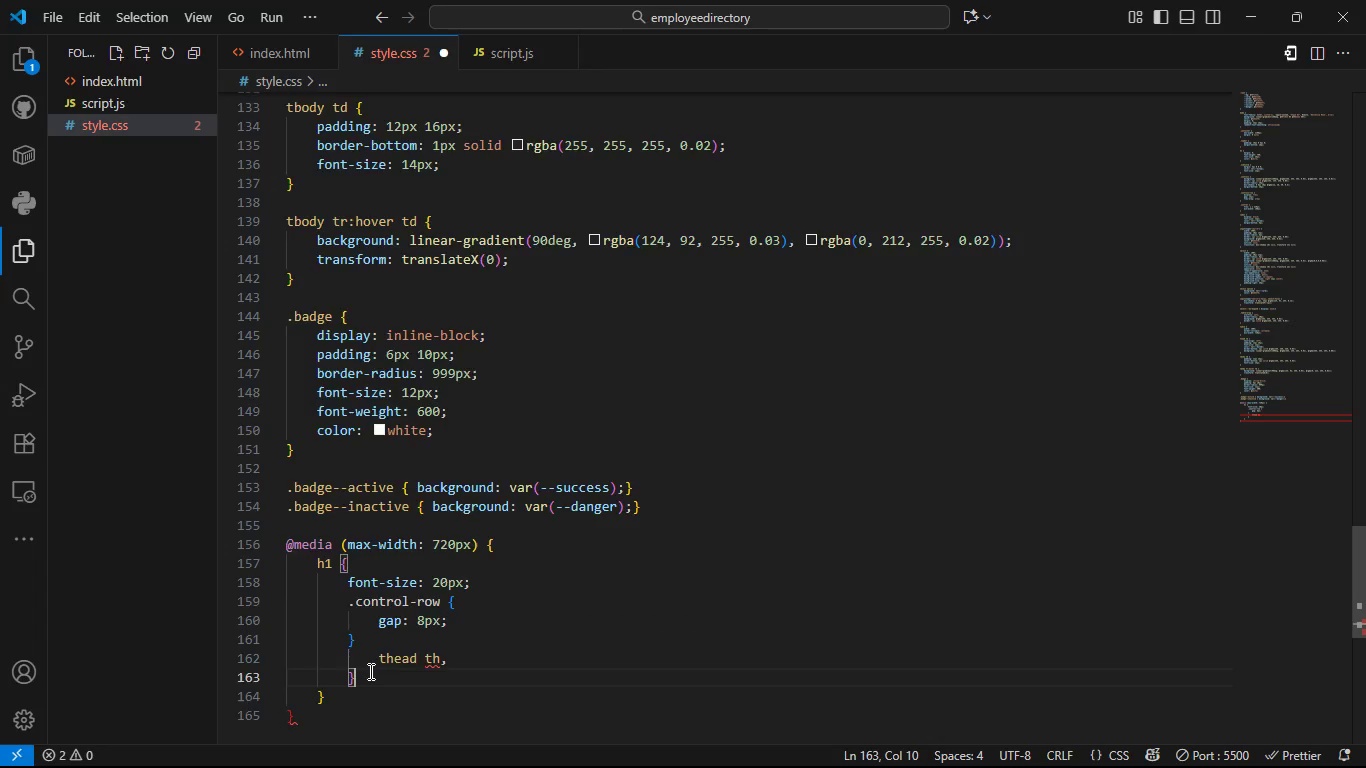 
key(Backspace)
 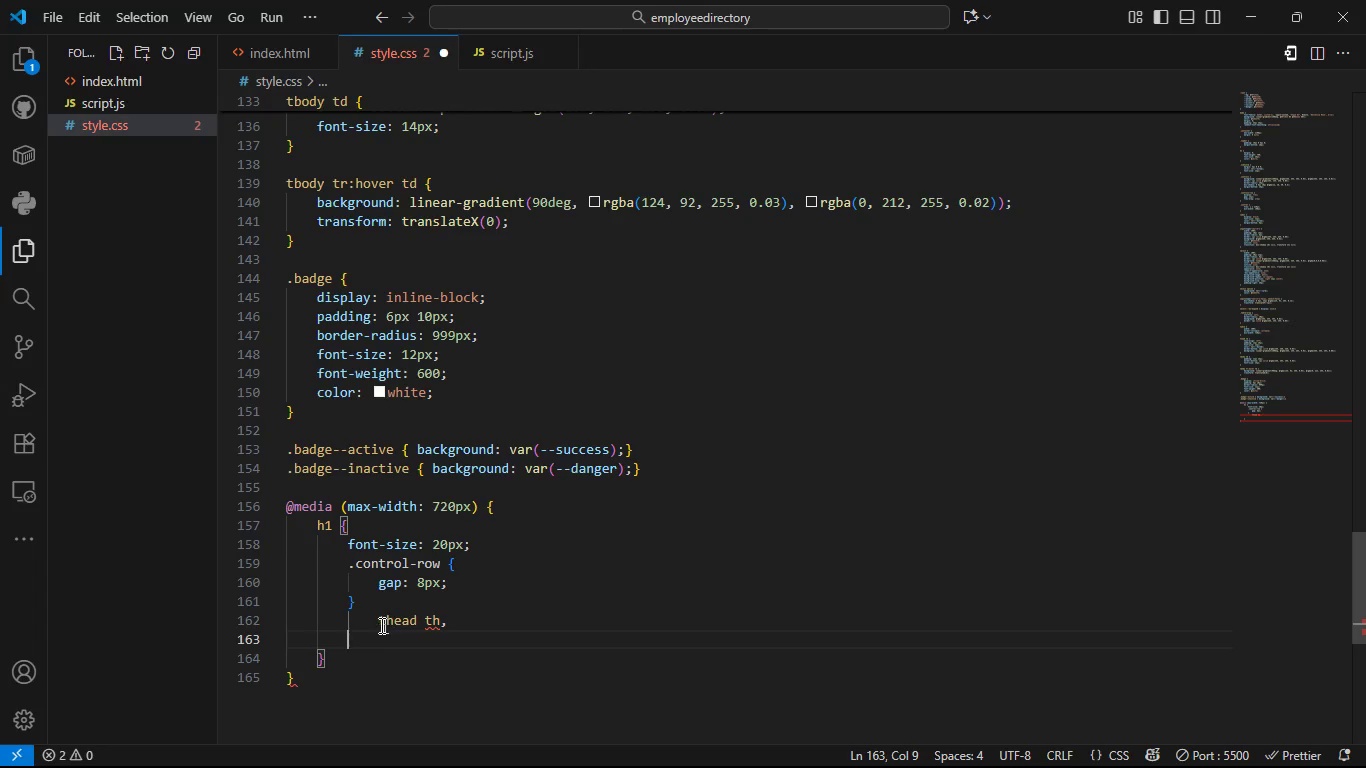 
left_click([380, 625])
 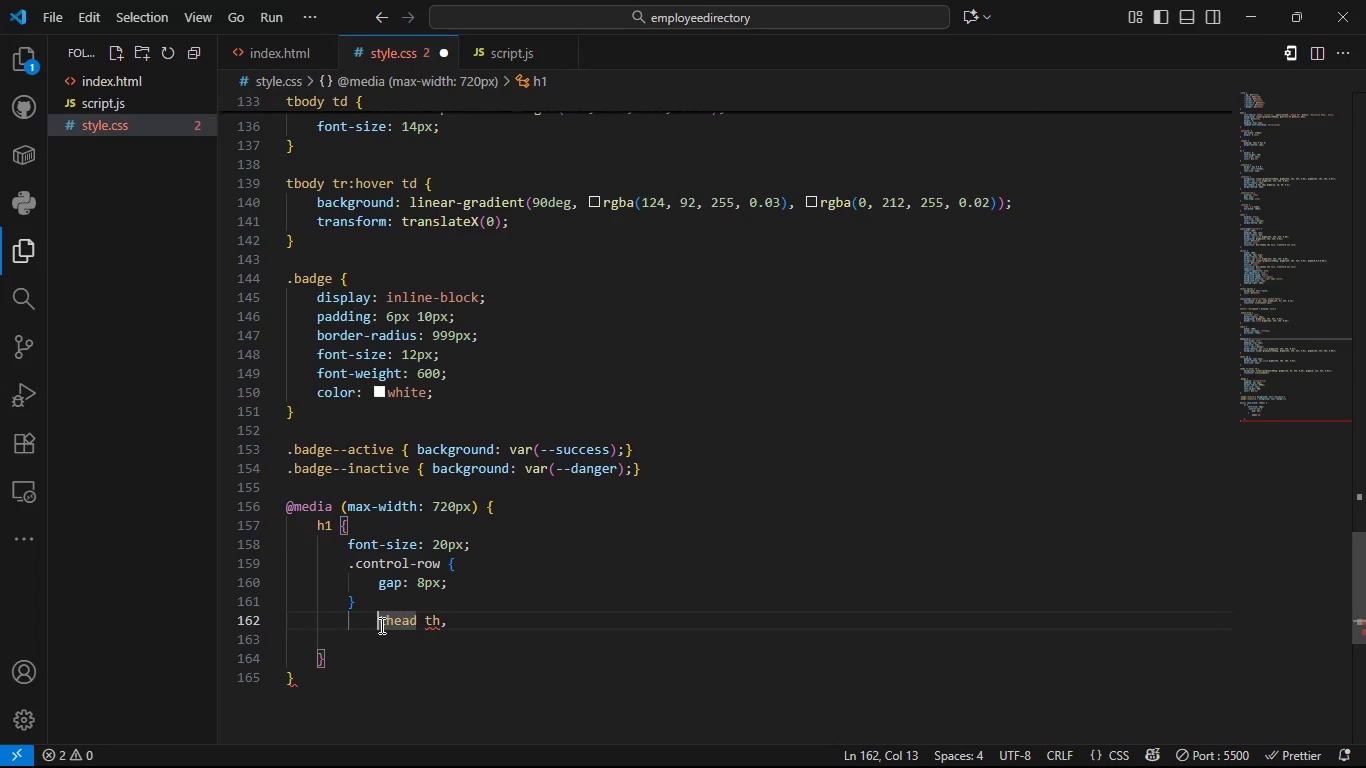 
key(Backspace)
 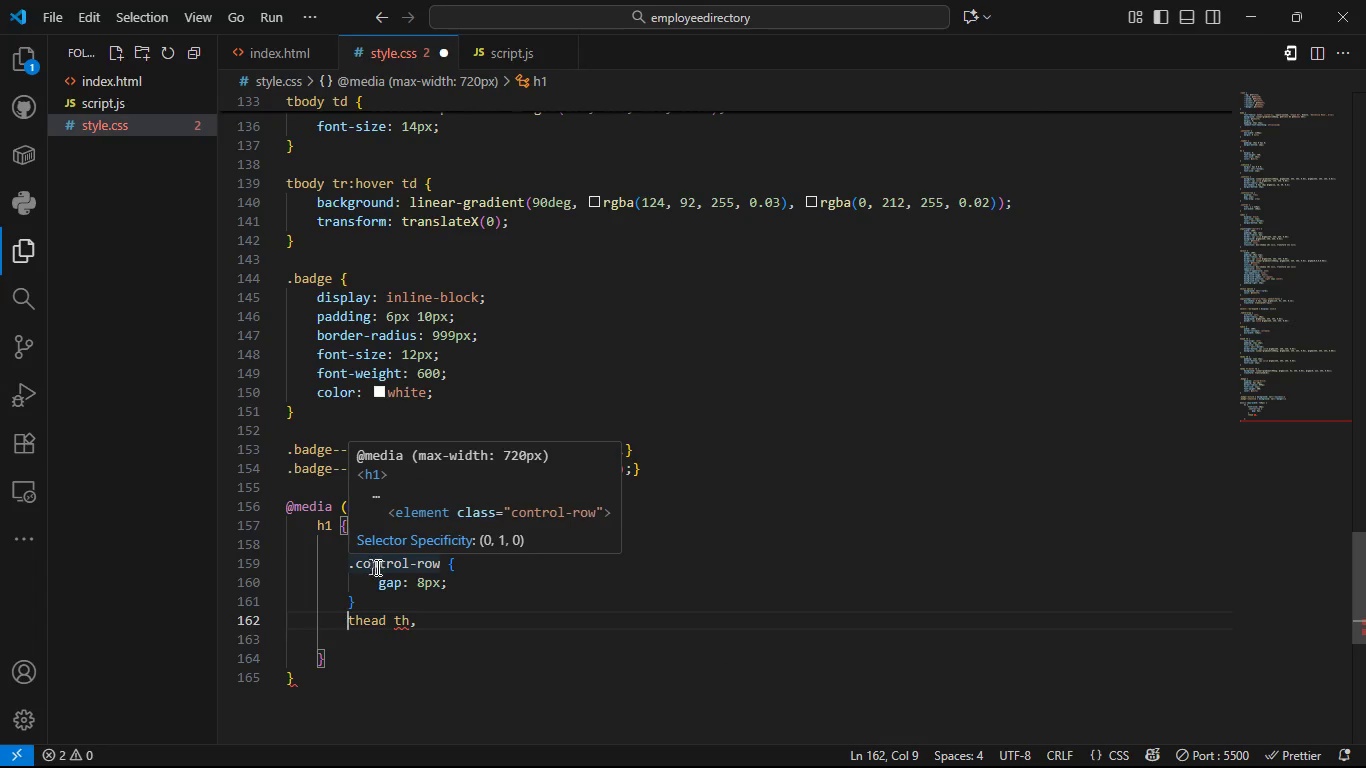 
left_click([461, 568])
 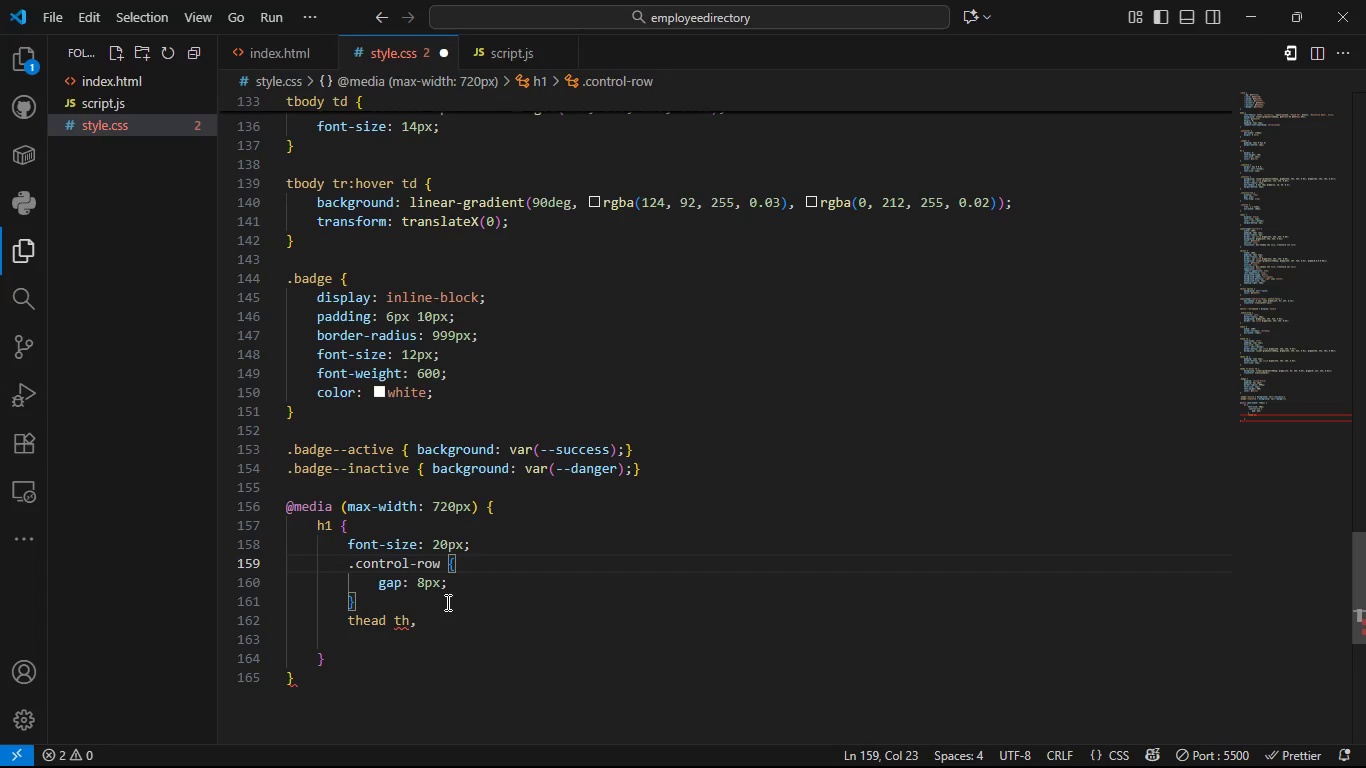 
wait(7.14)
 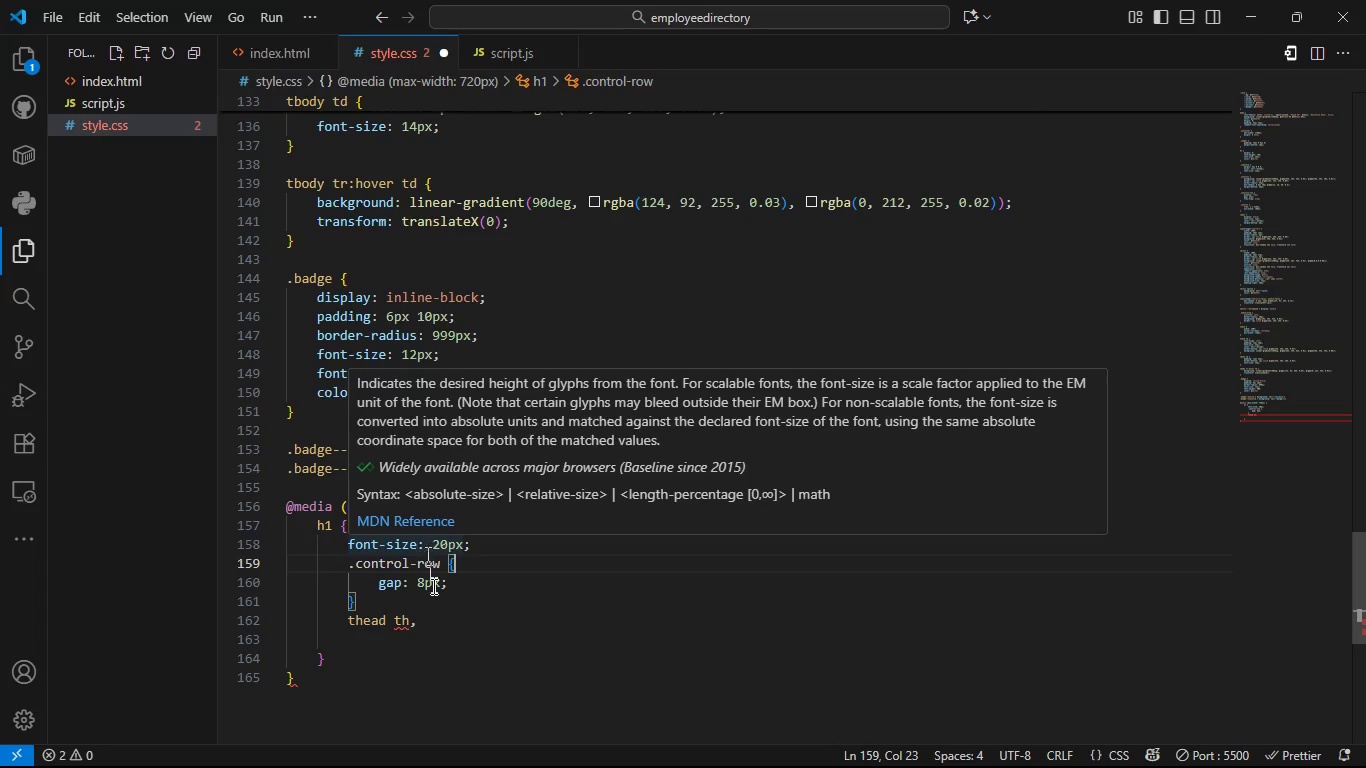 
left_click([475, 541])
 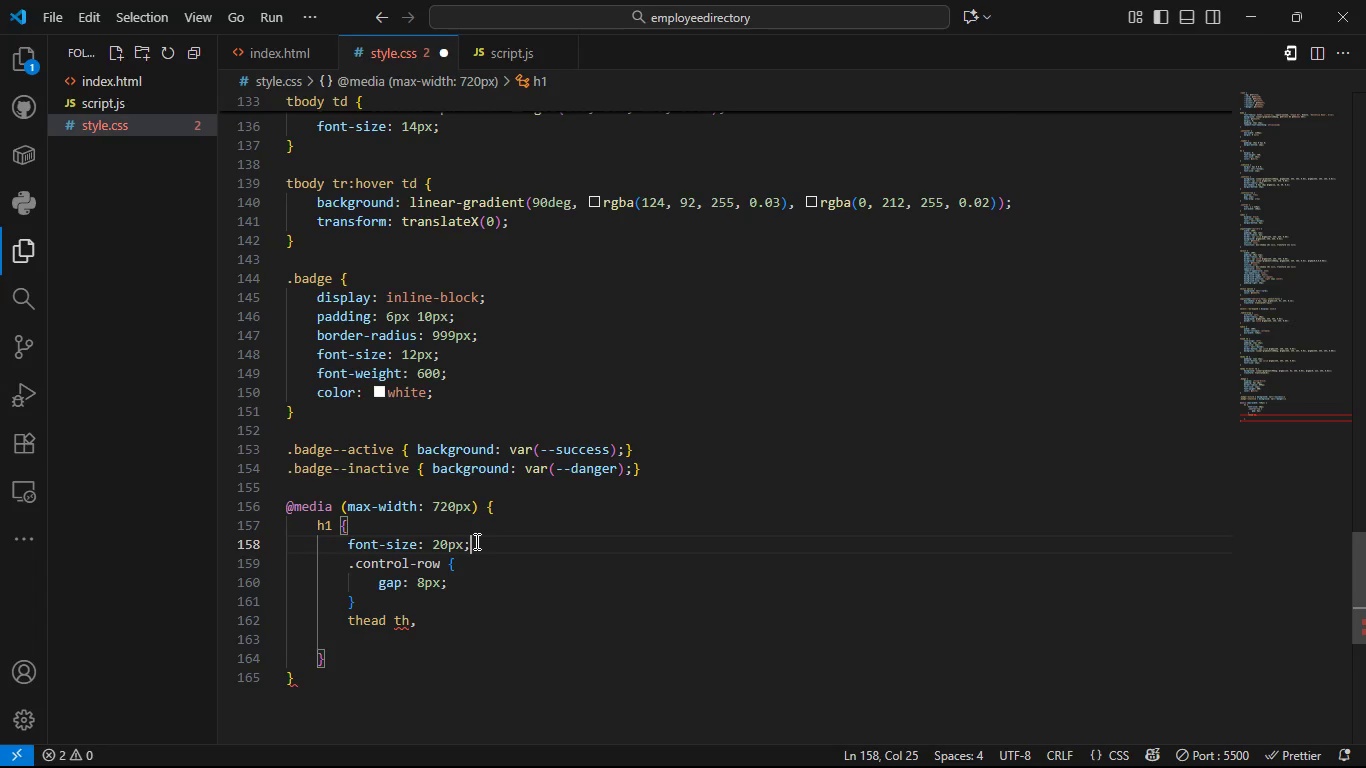 
key(Enter)
 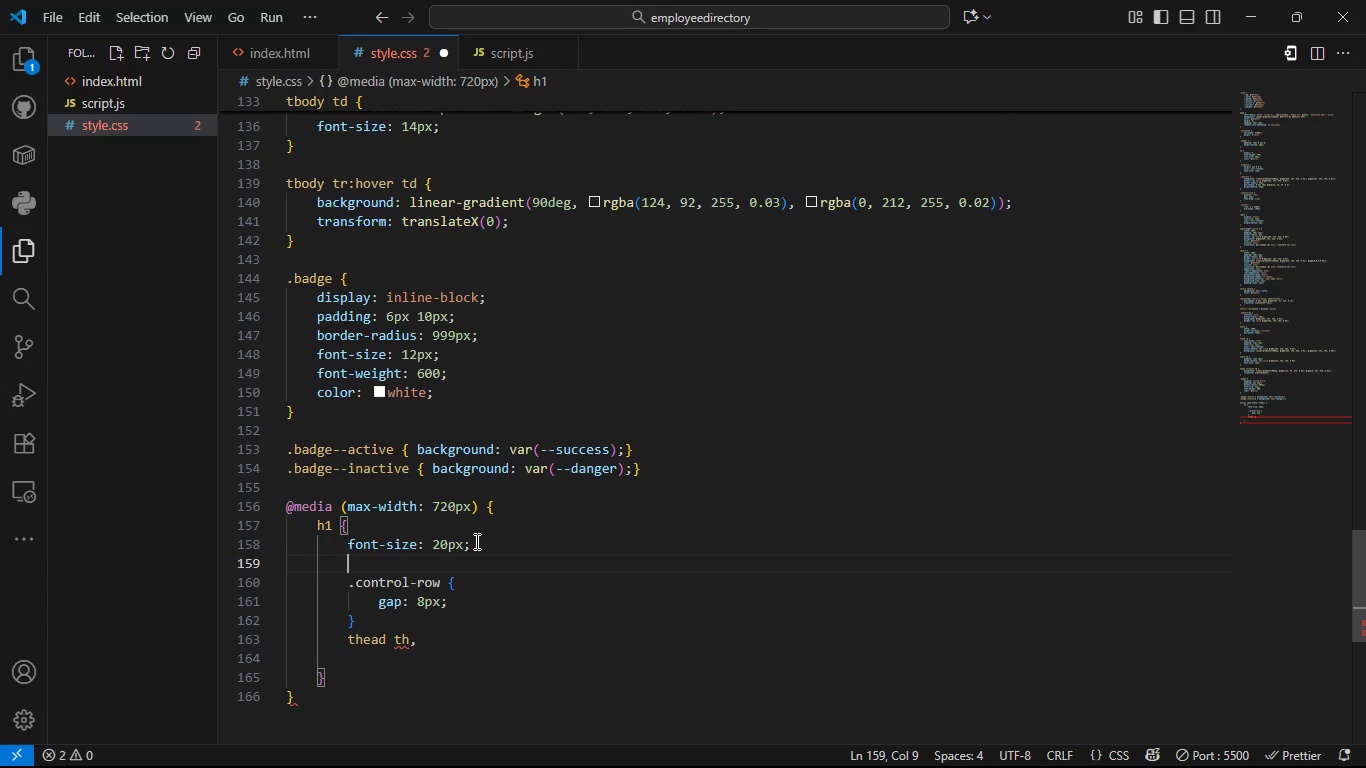 
key(Shift+ShiftLeft)
 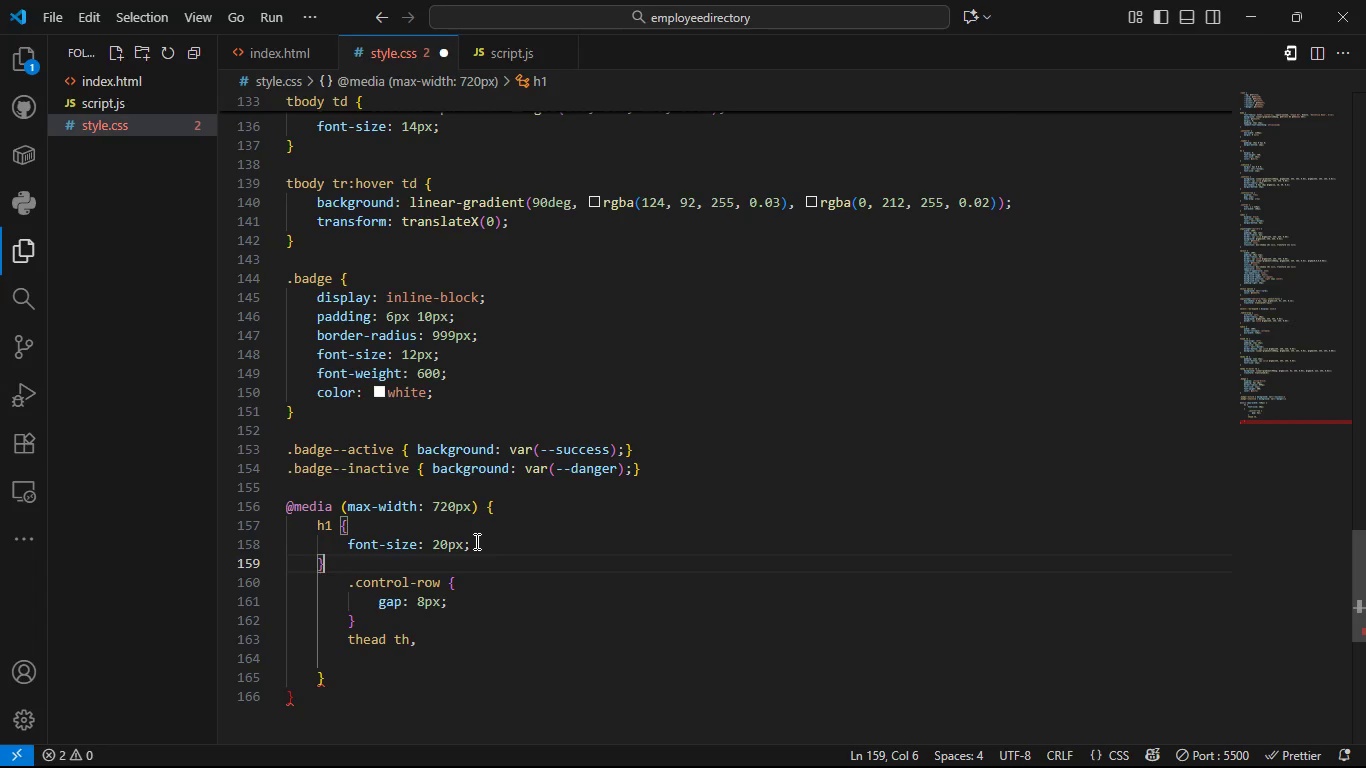 
key(Shift+BracketRight)
 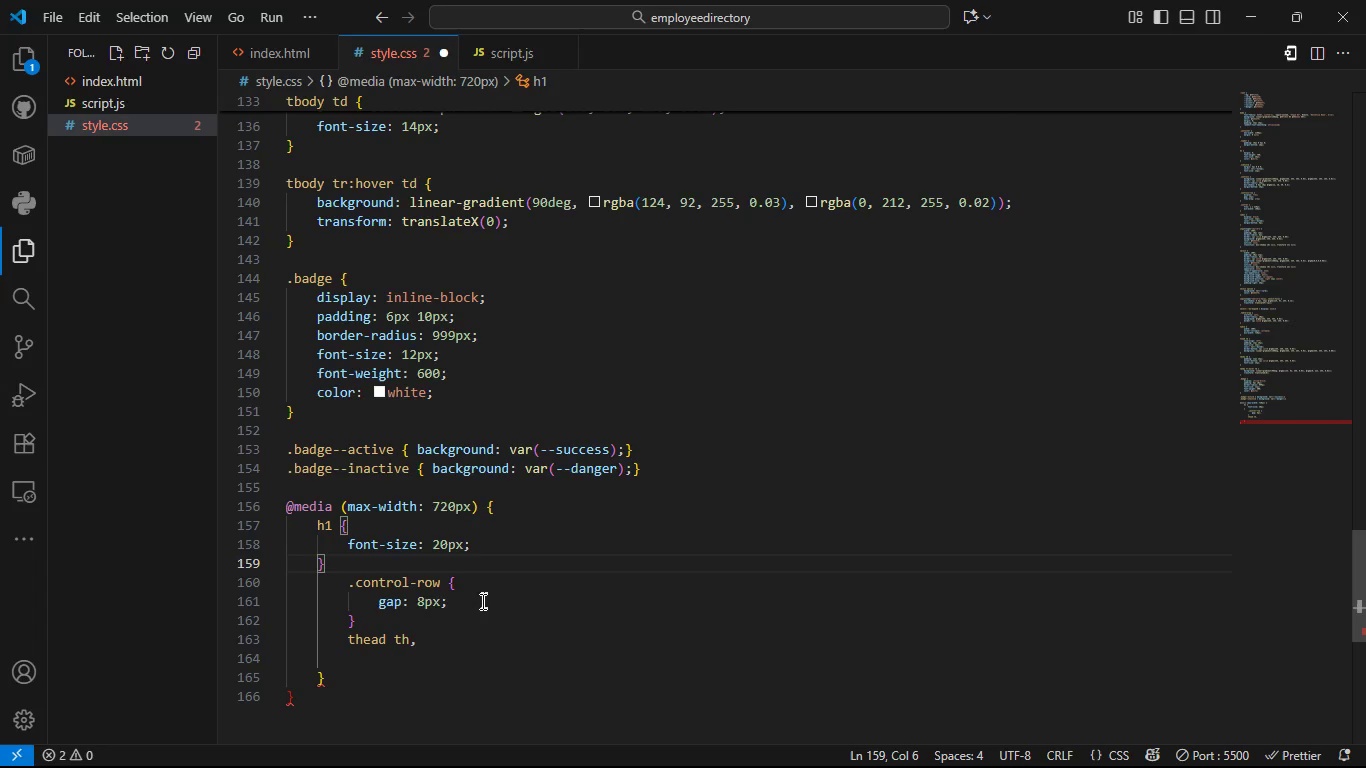 
left_click([481, 601])
 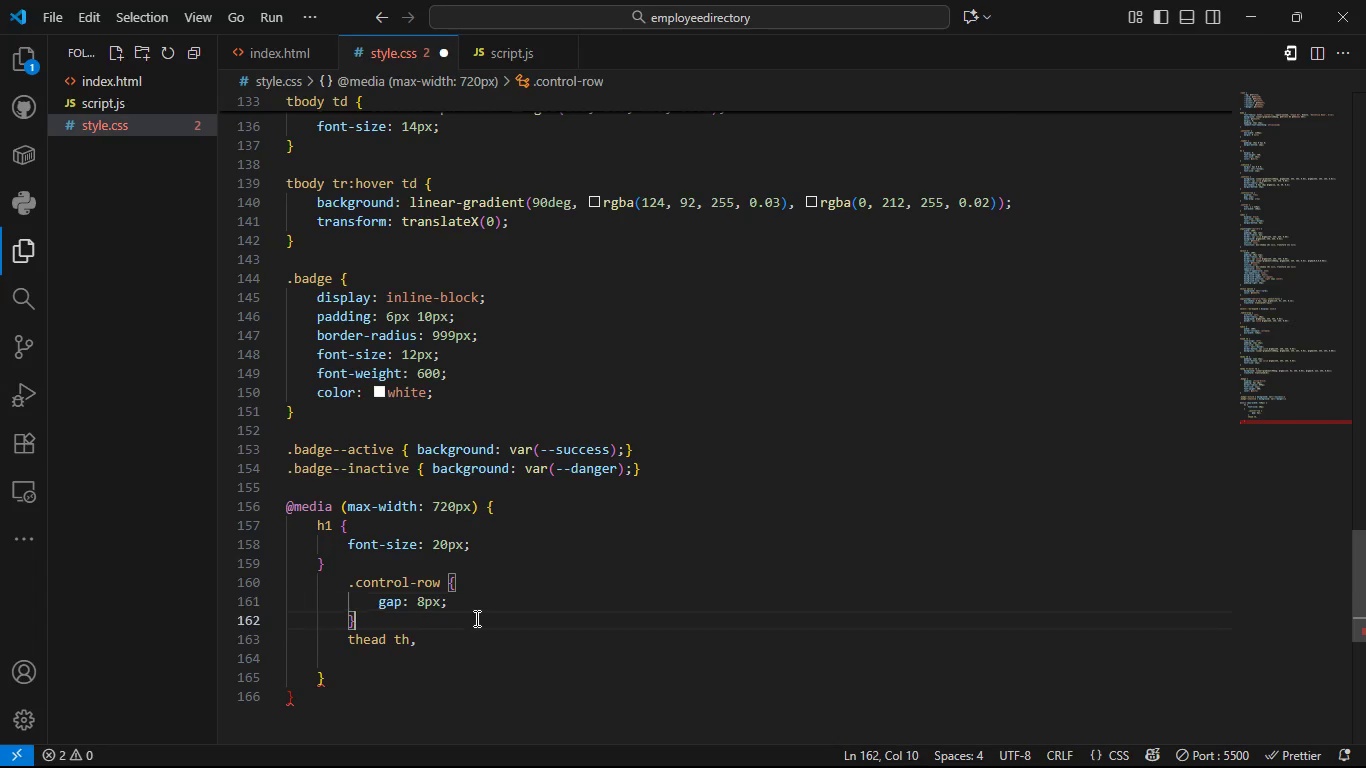 
left_click([475, 618])
 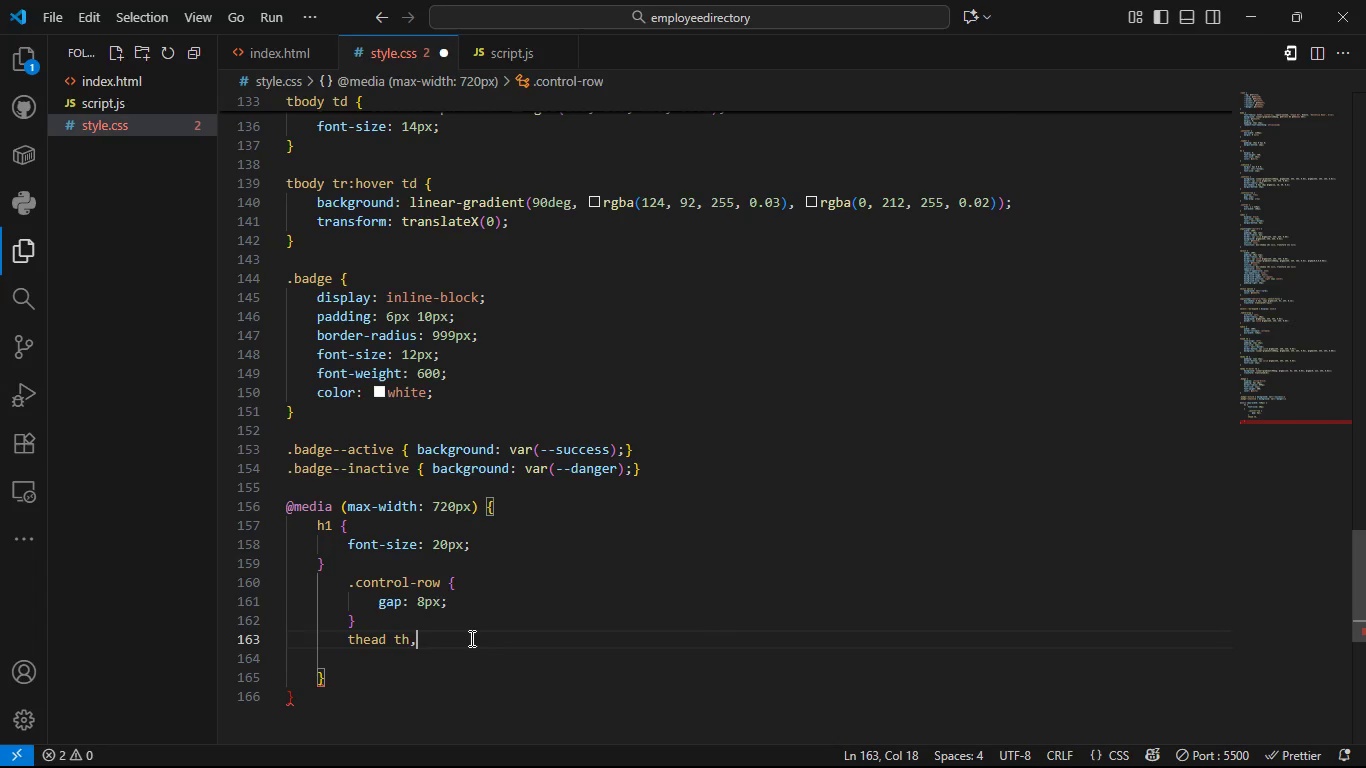 
left_click([470, 638])
 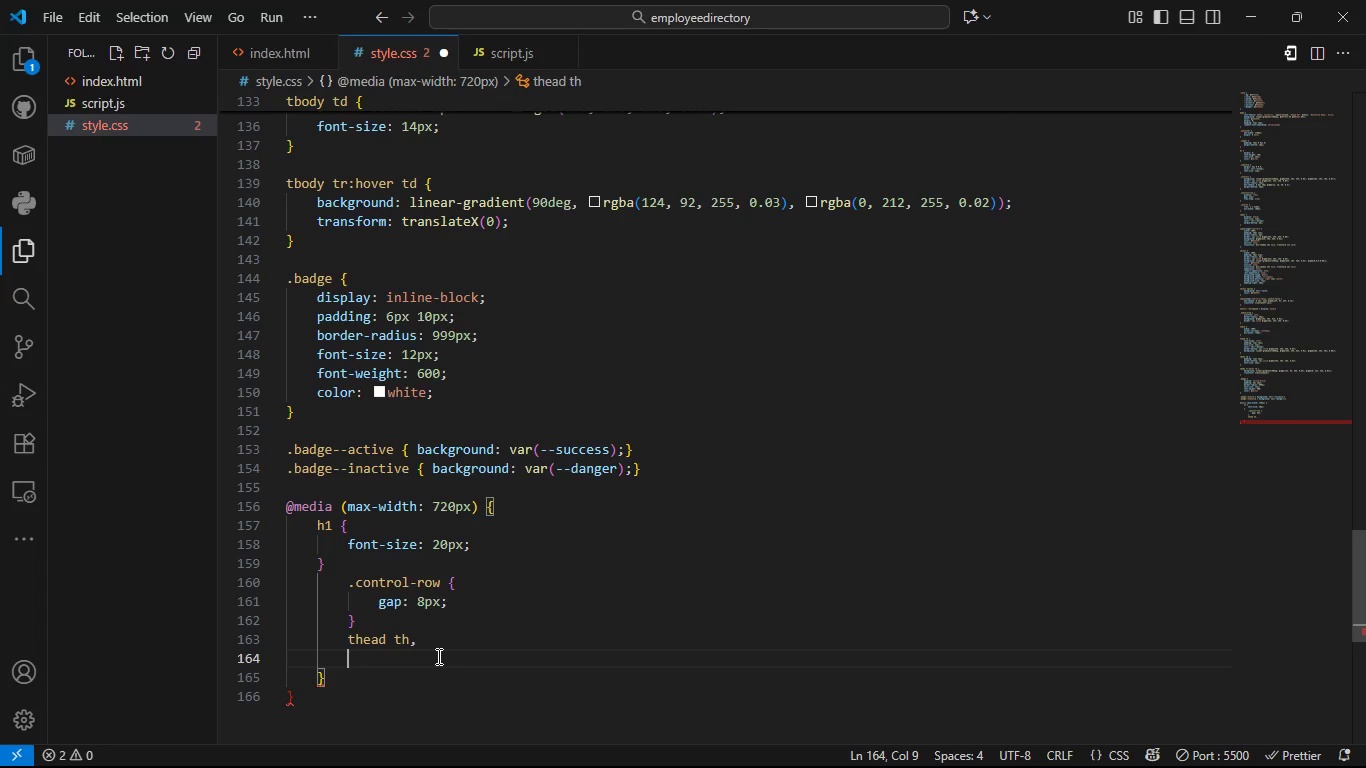 
left_click([437, 656])
 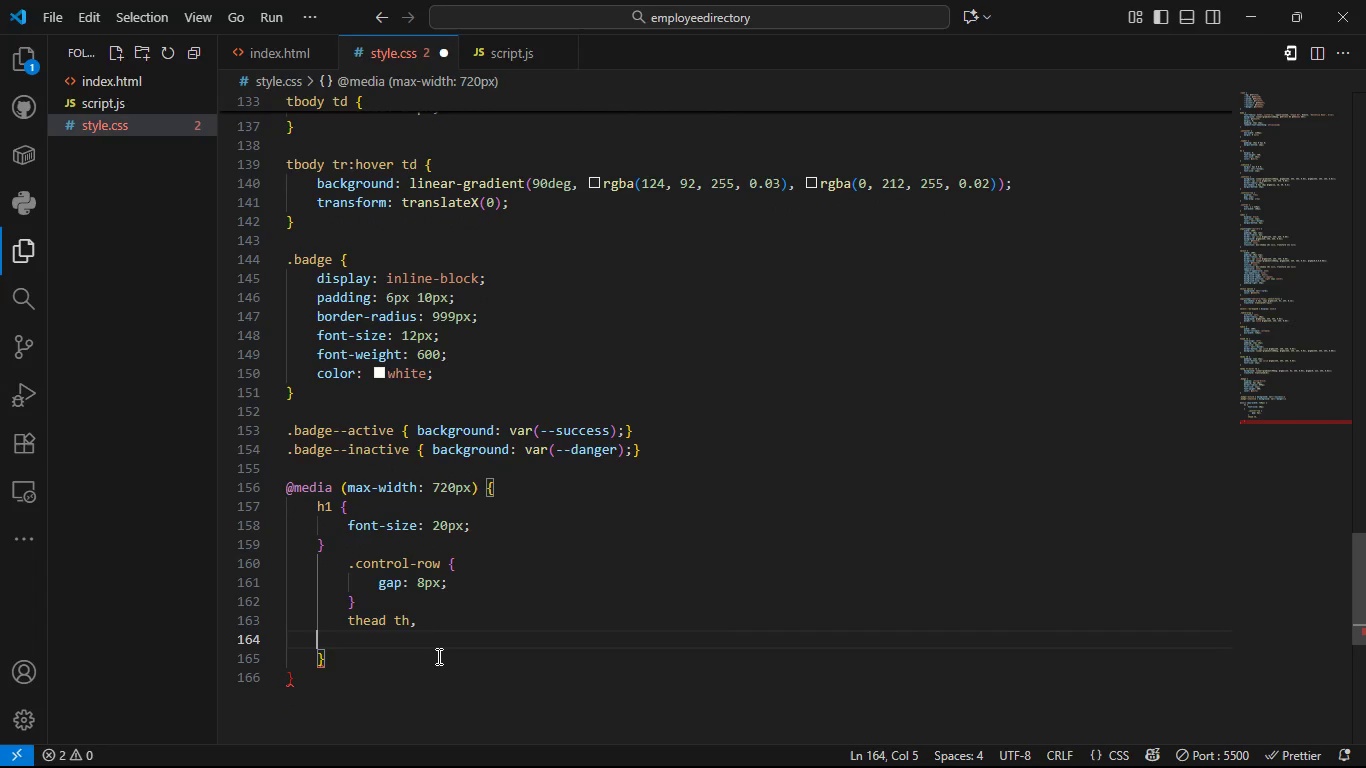 
key(Backspace)
 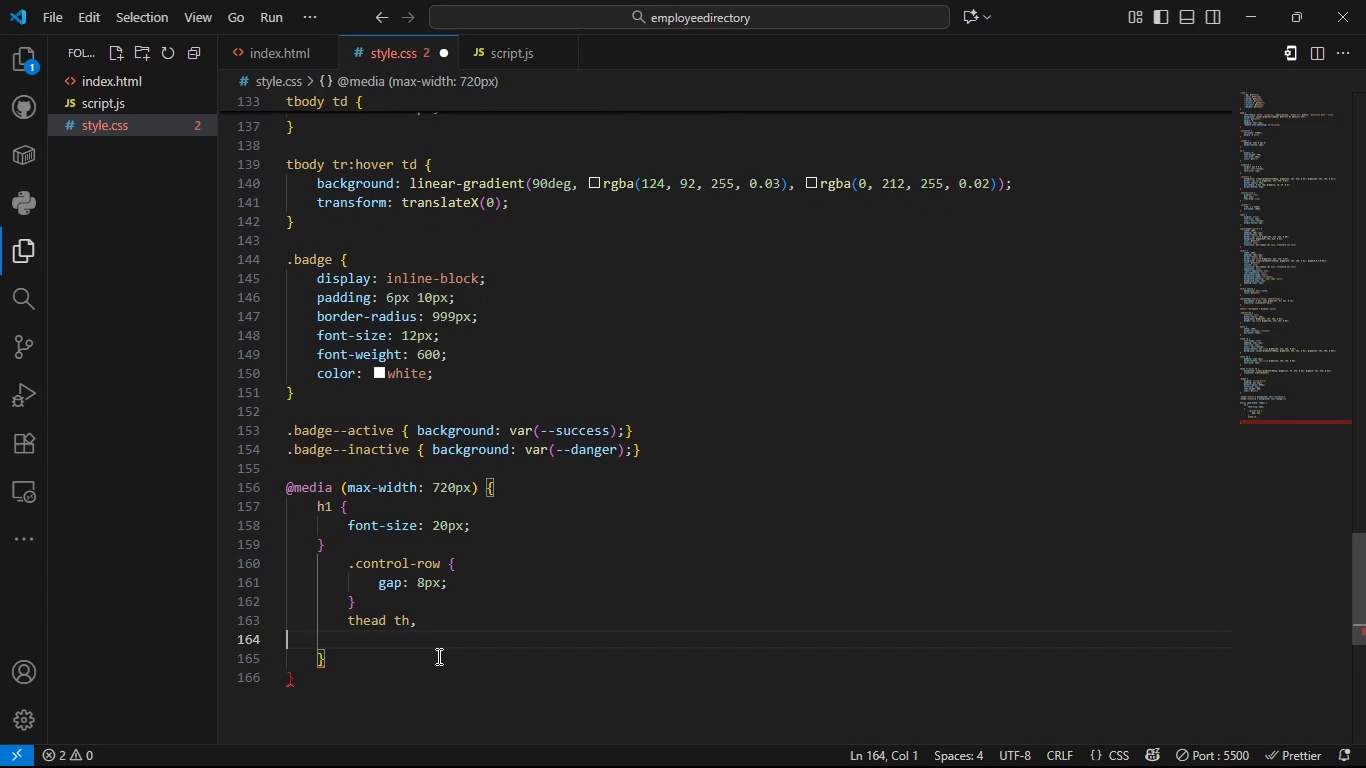 
key(Backspace)
 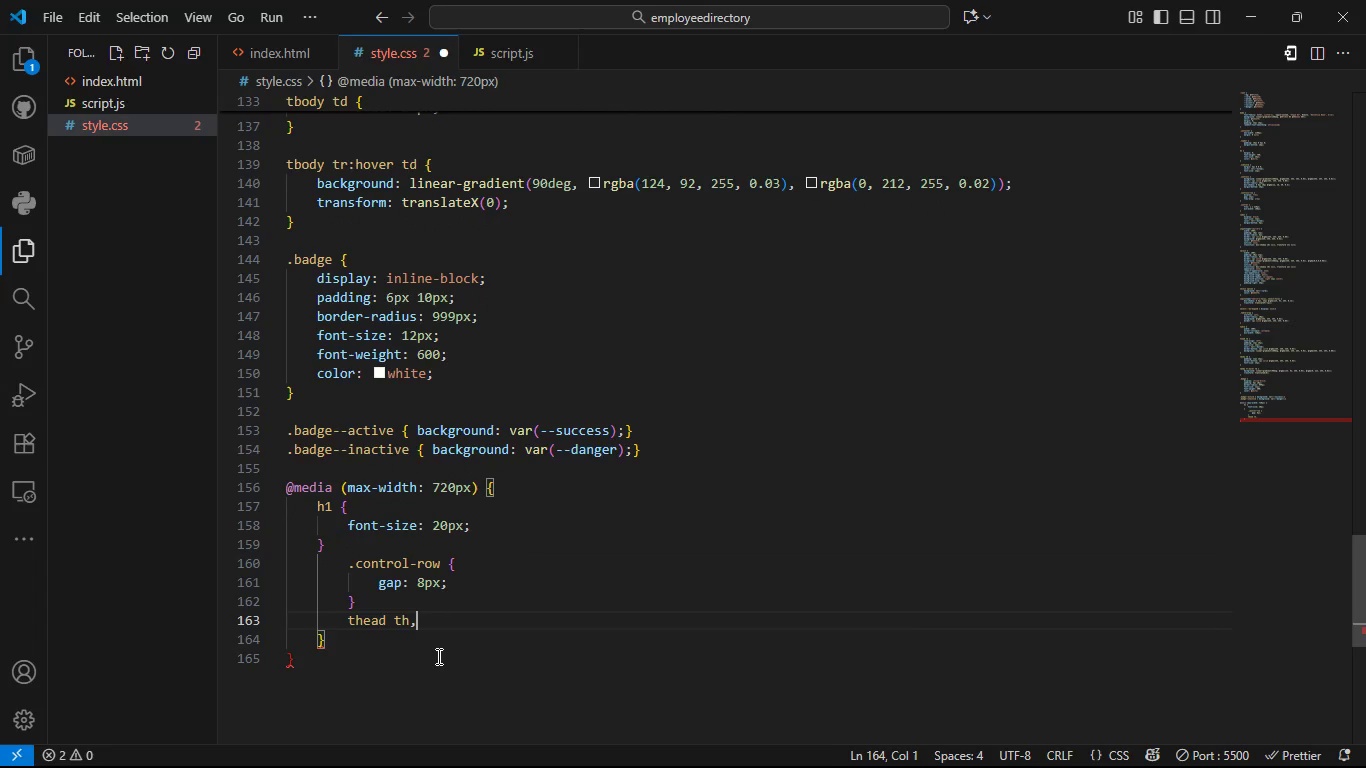 
key(Backspace)
 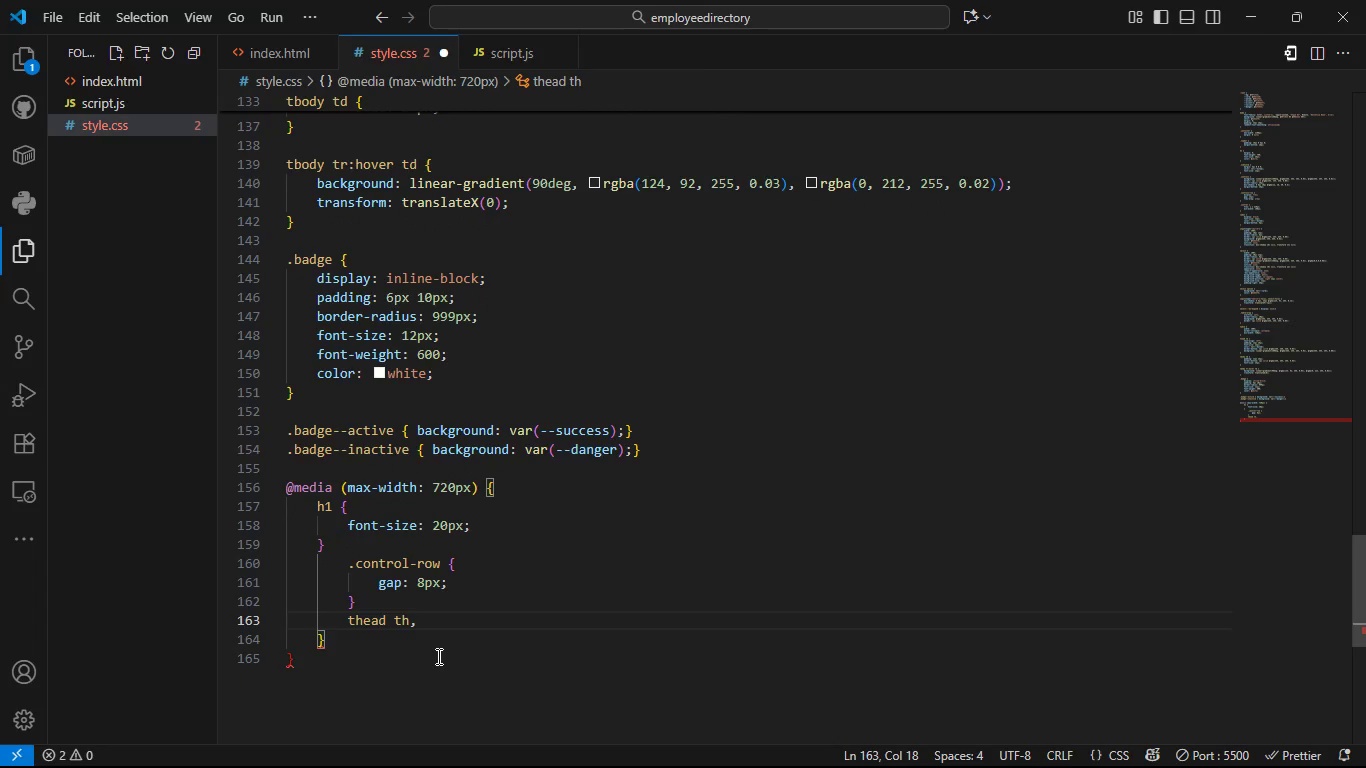 
key(ArrowDown)
 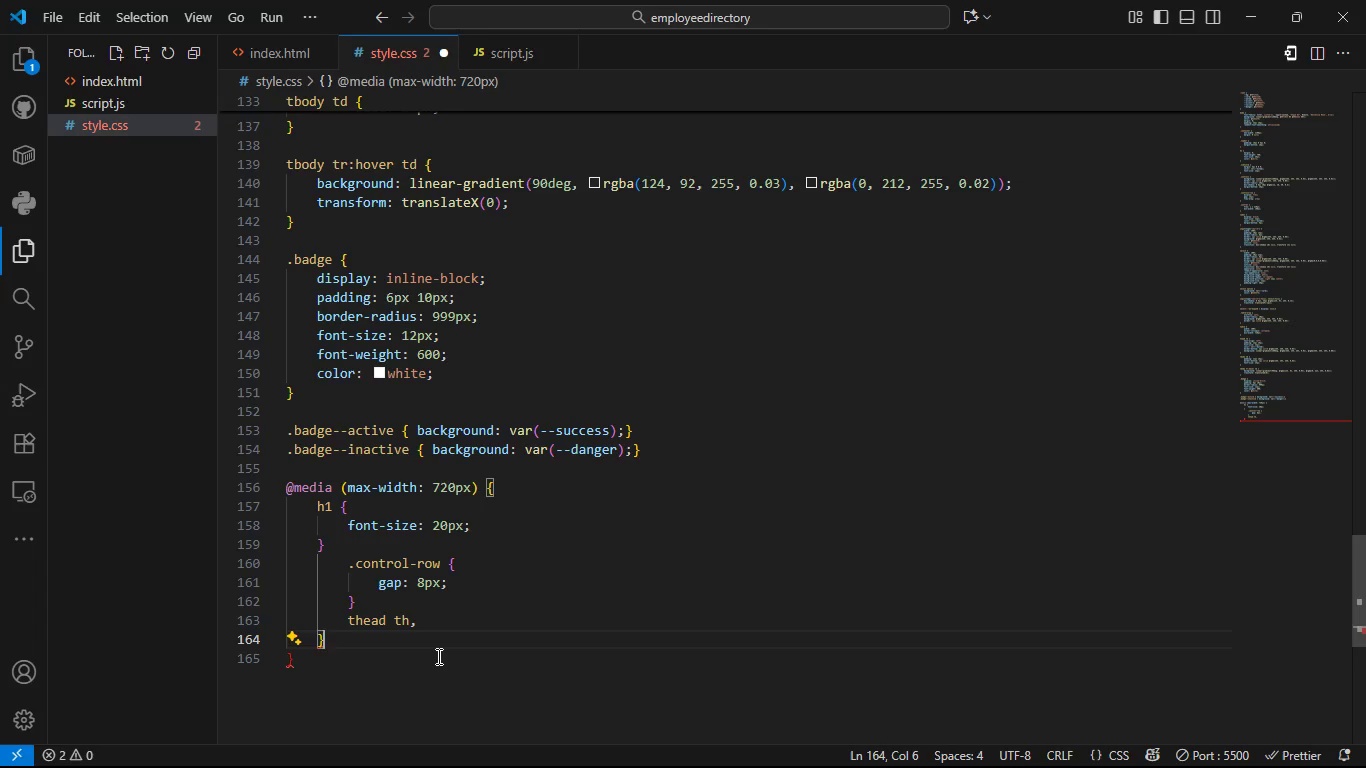 
key(Backspace)
 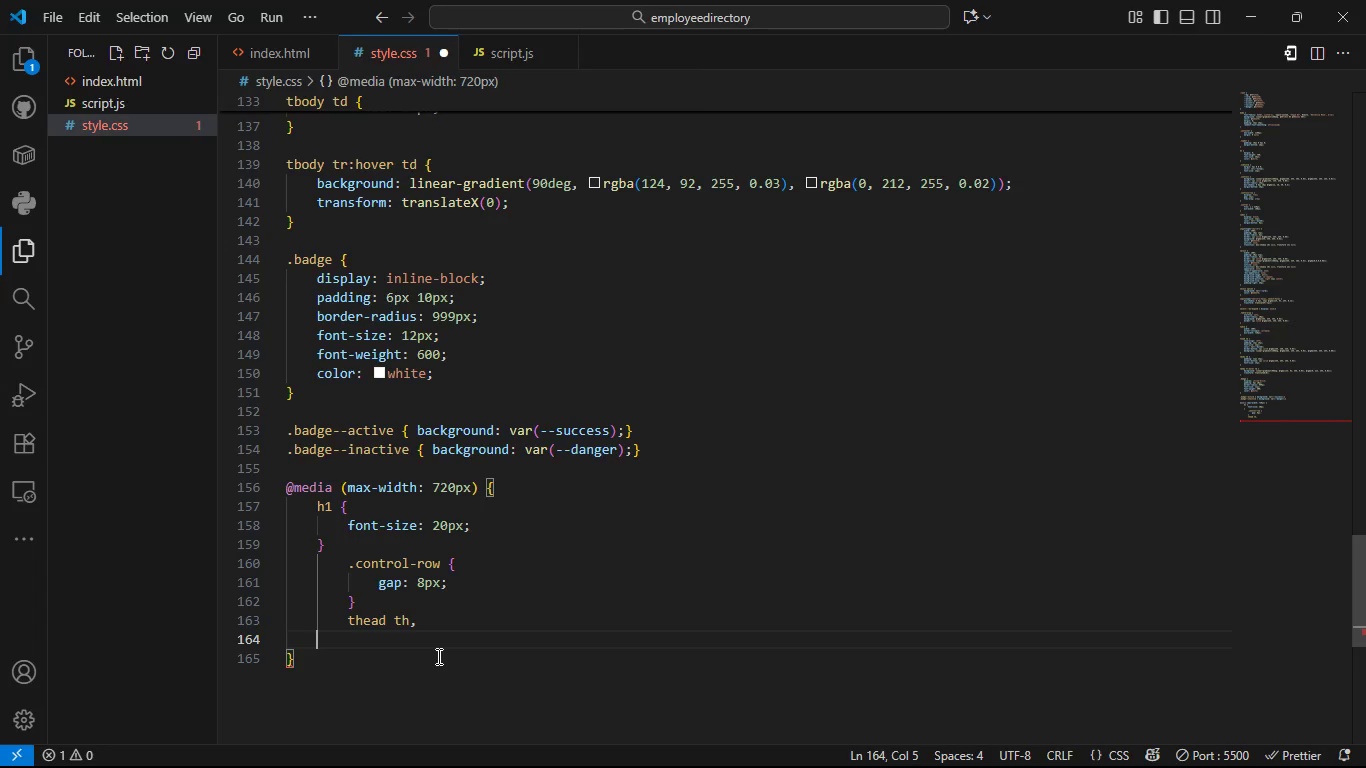 
key(ArrowUp)
 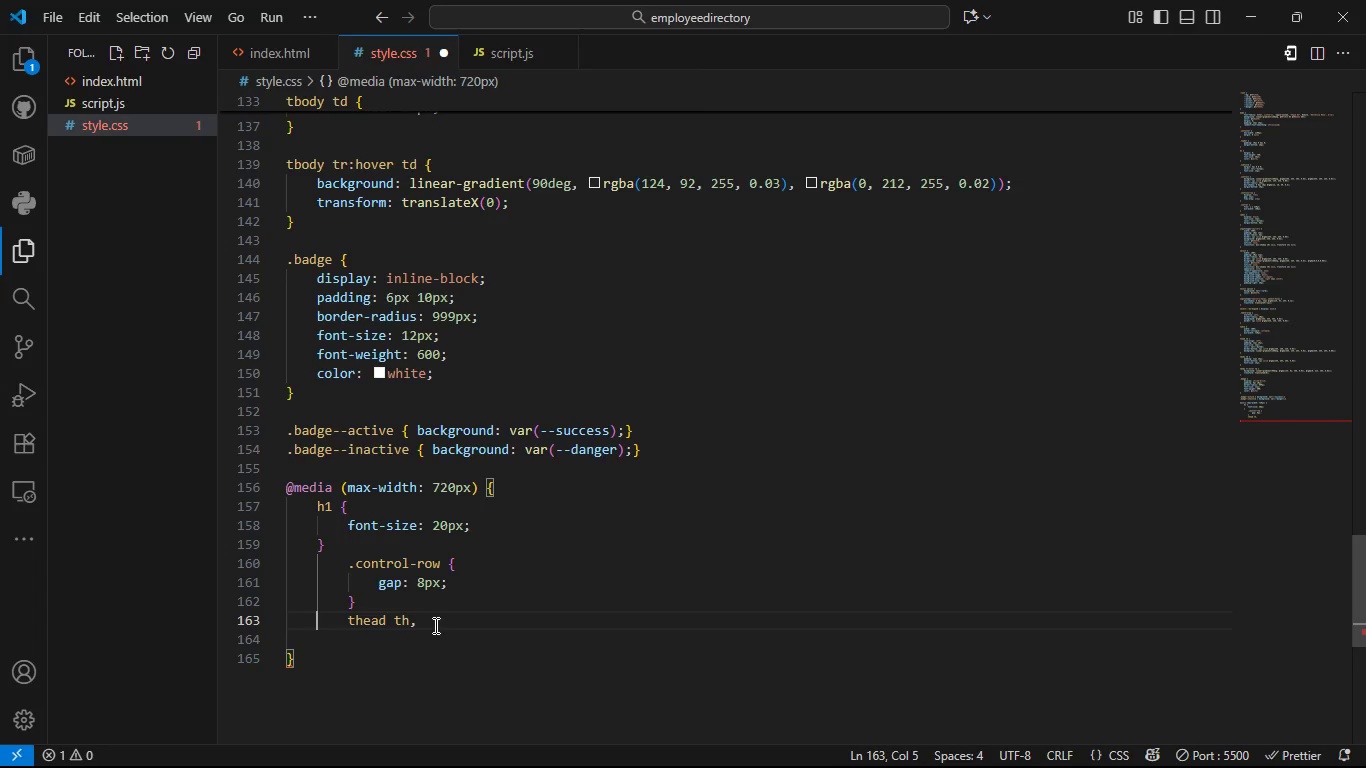 
left_click([434, 625])
 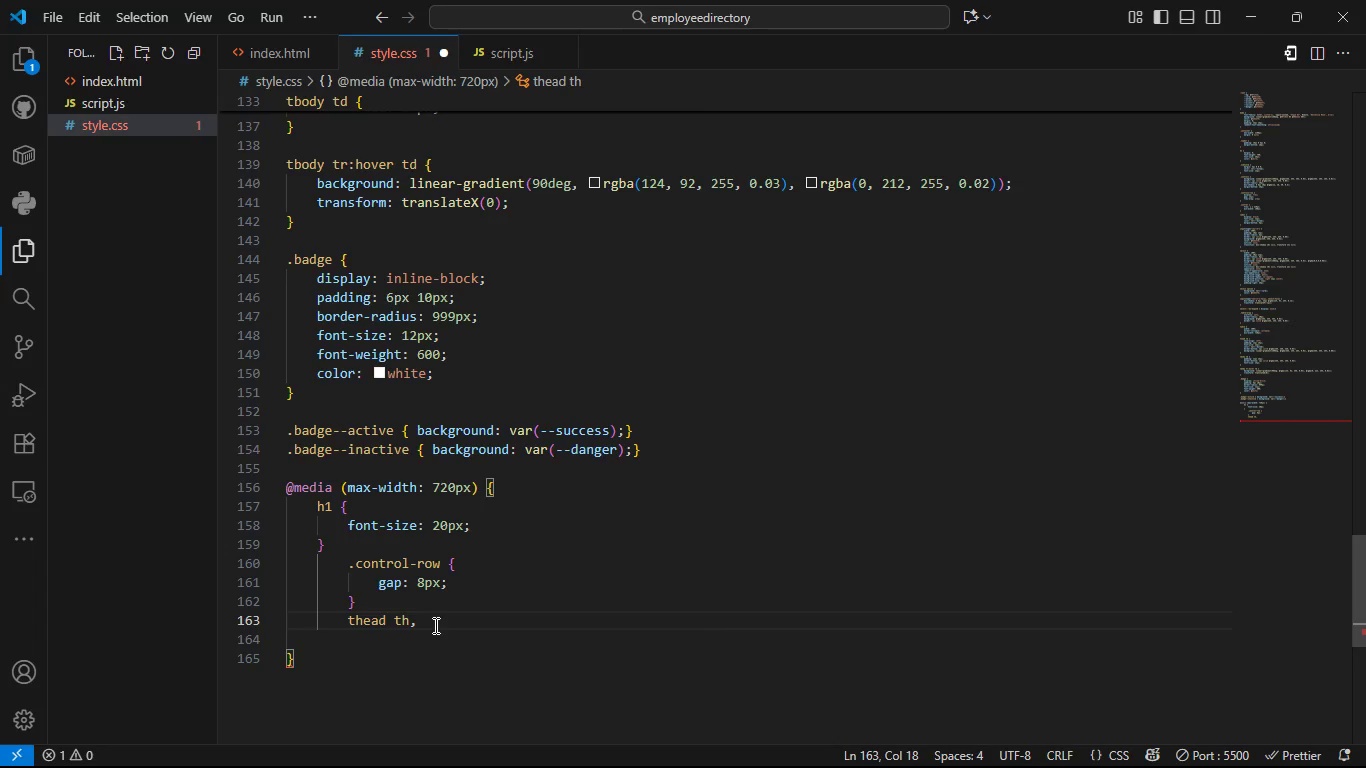 
type( tbody td {padding: 10pz)
key(Backspace)
type(x;)
 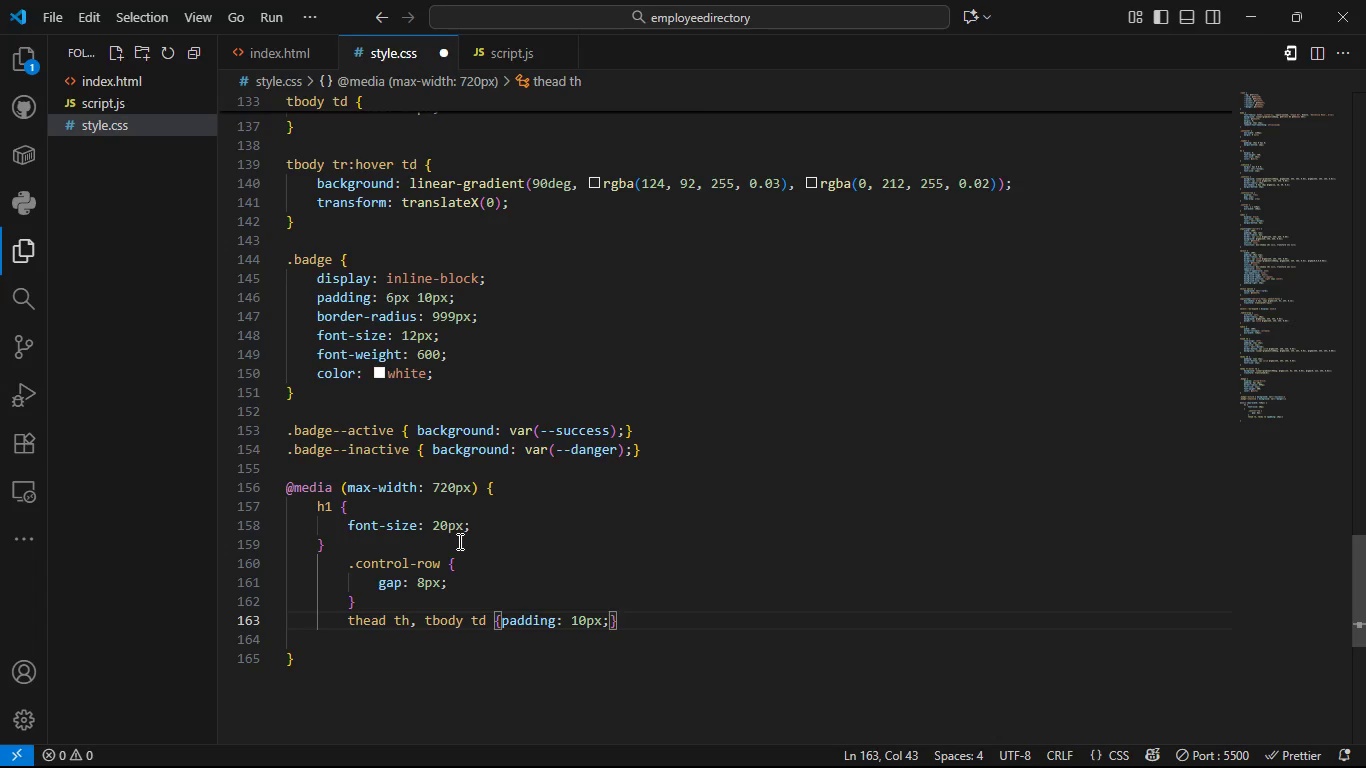 
key(Control+S)
 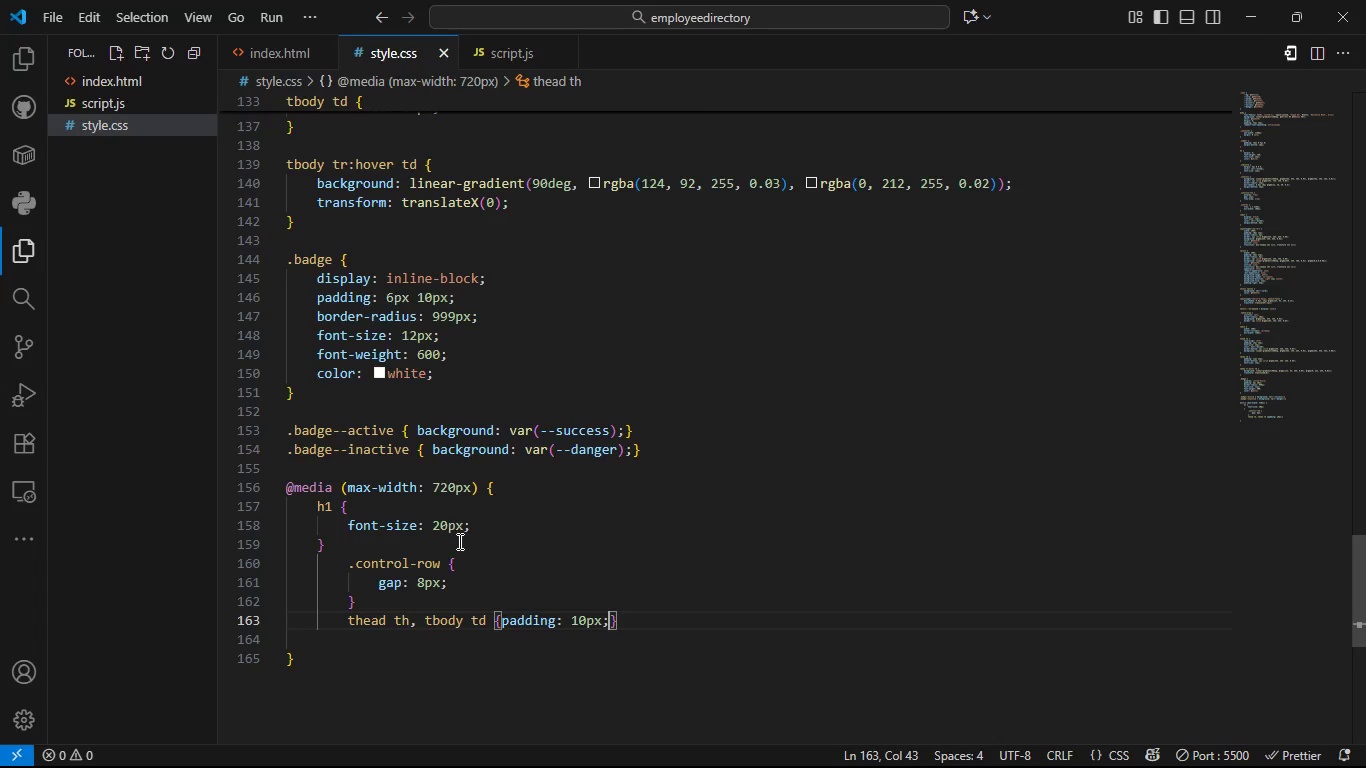 
key(Control+S)
 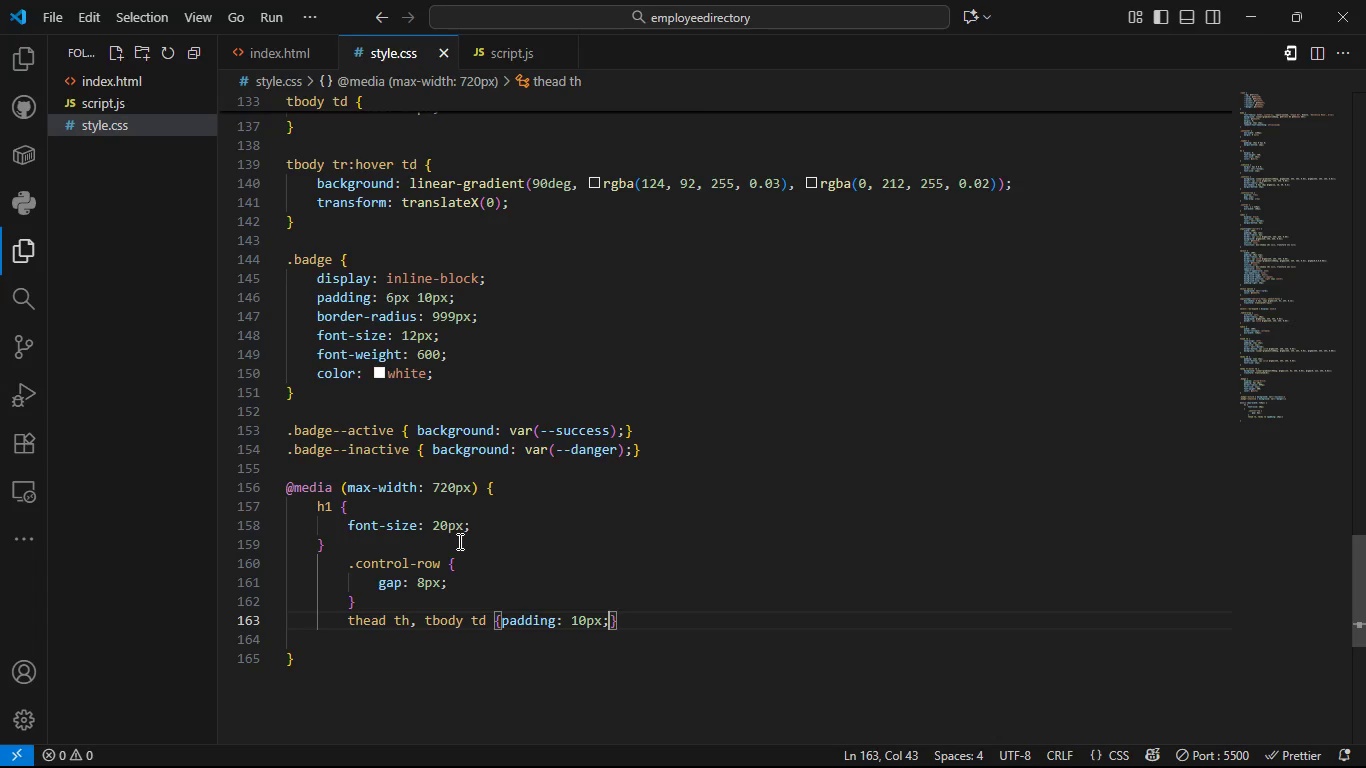 
key(Control+S)
 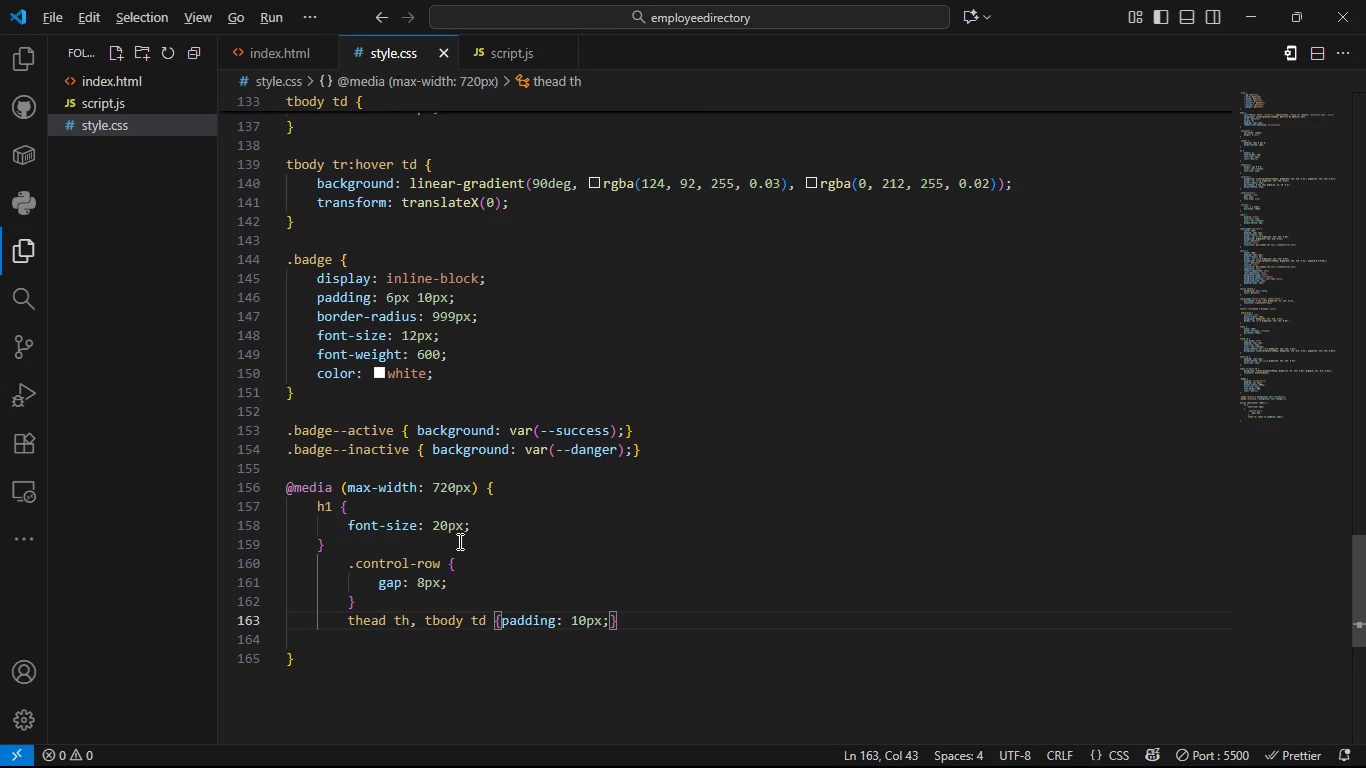 
key(Alt+Tab)
 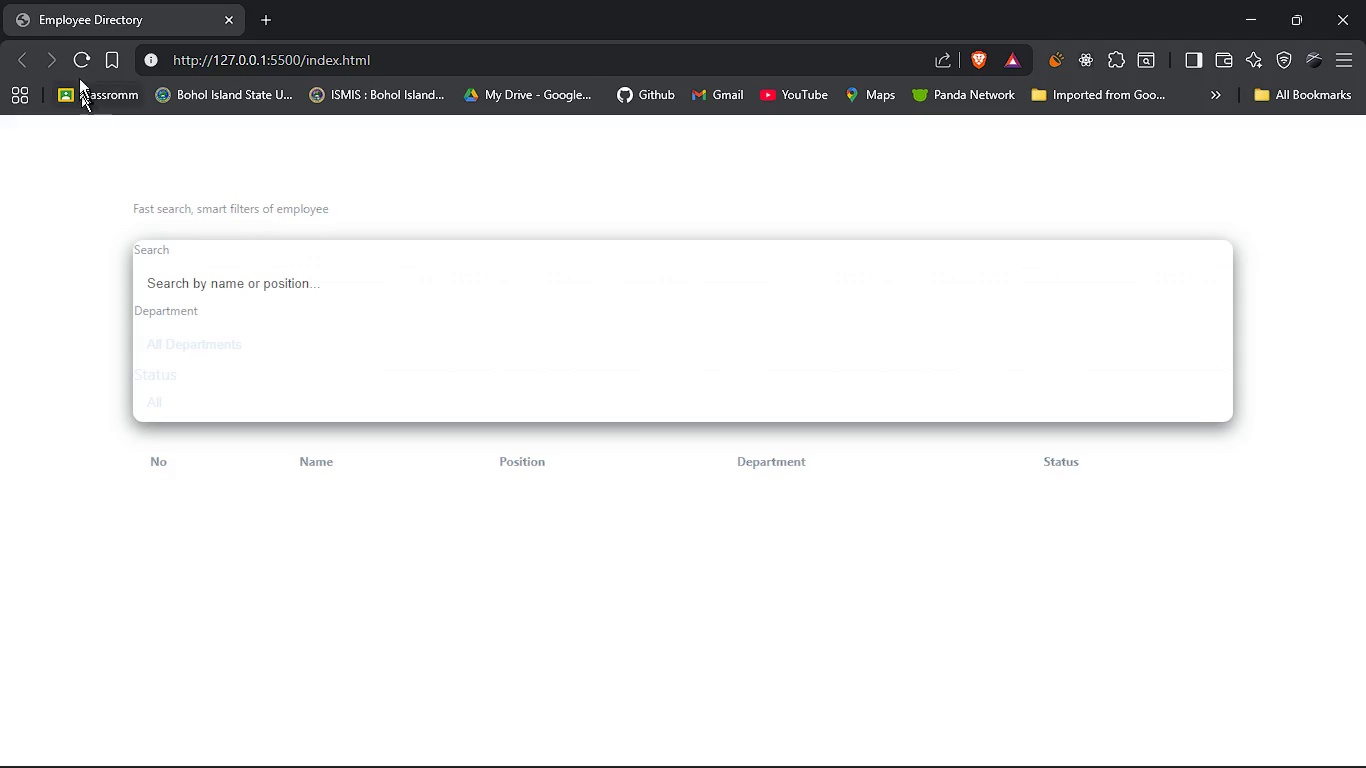 
left_click([79, 65])
 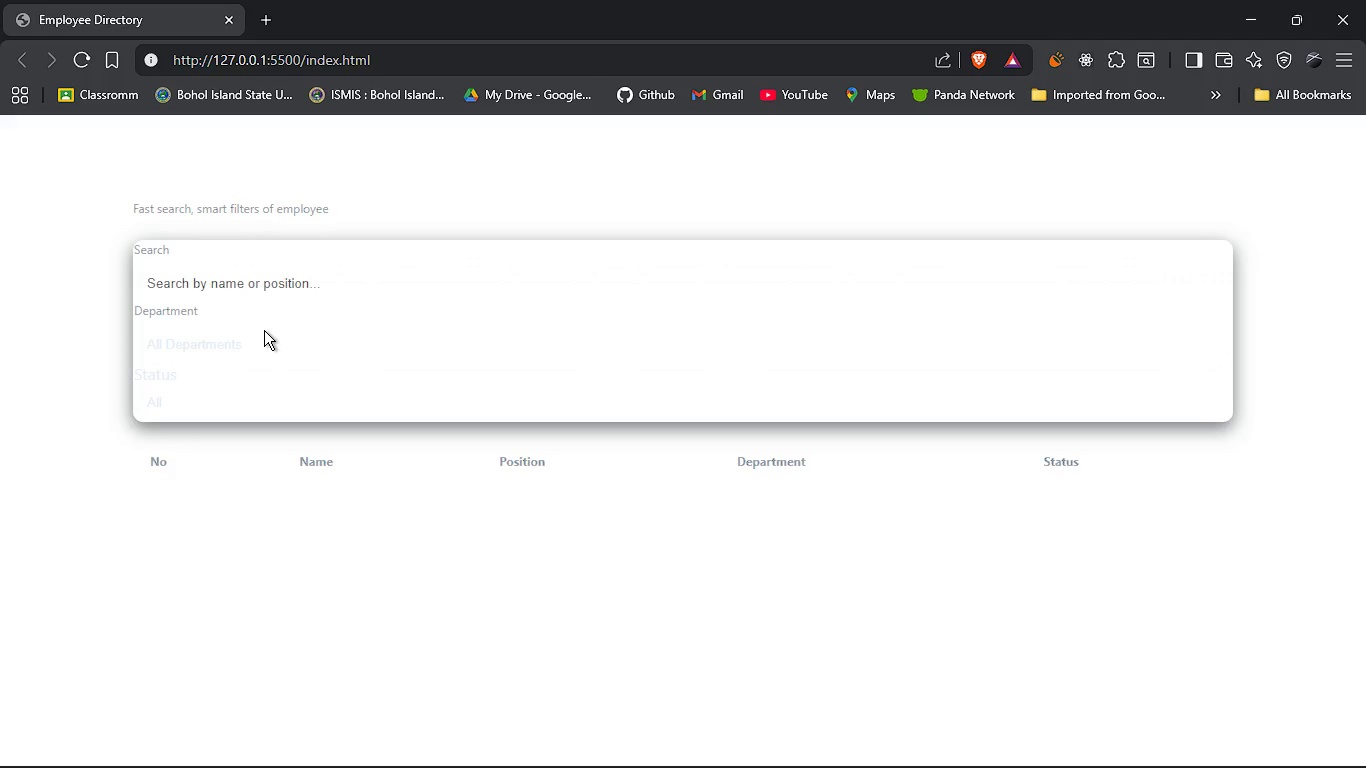 
left_click([239, 329])
 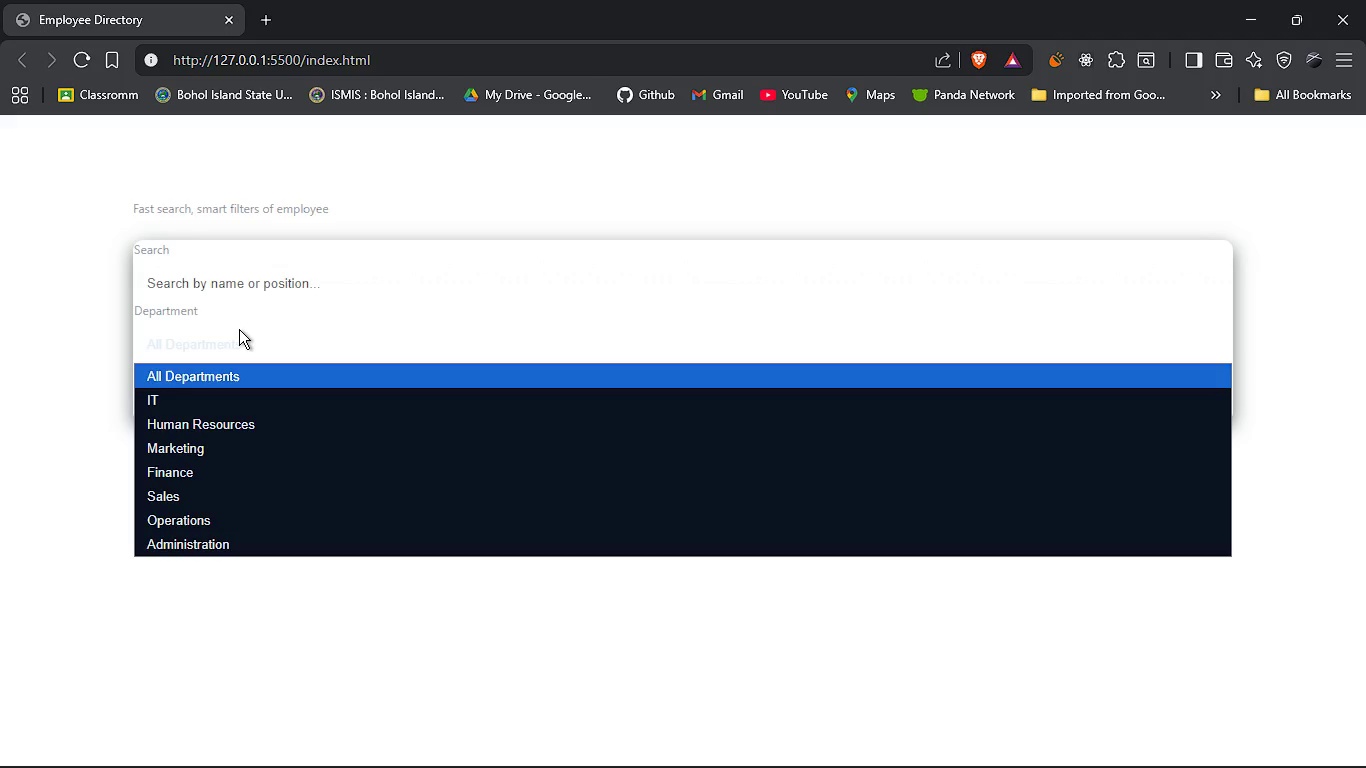 
key(Alt+Tab)
 